 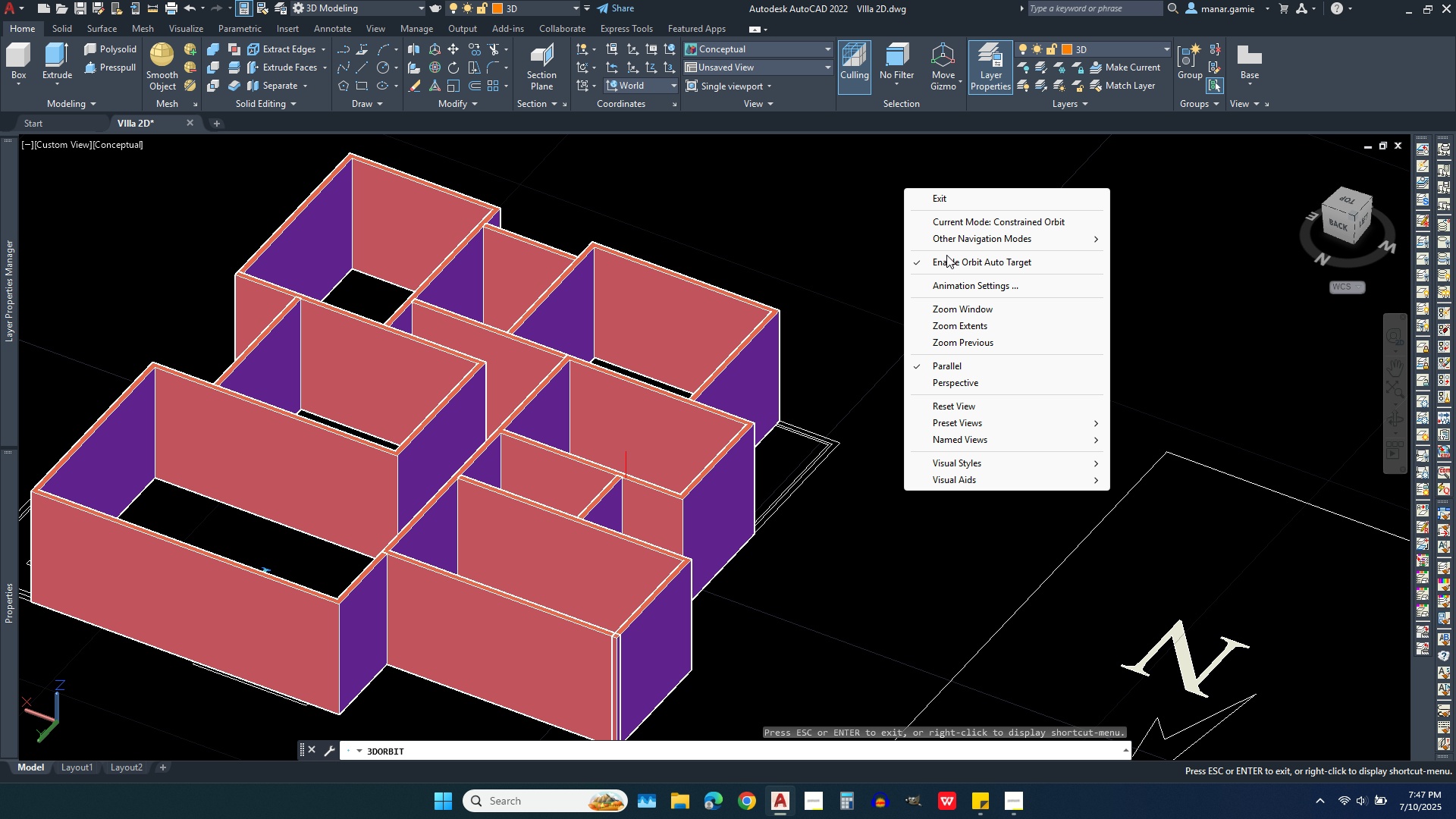 
left_click([941, 196])
 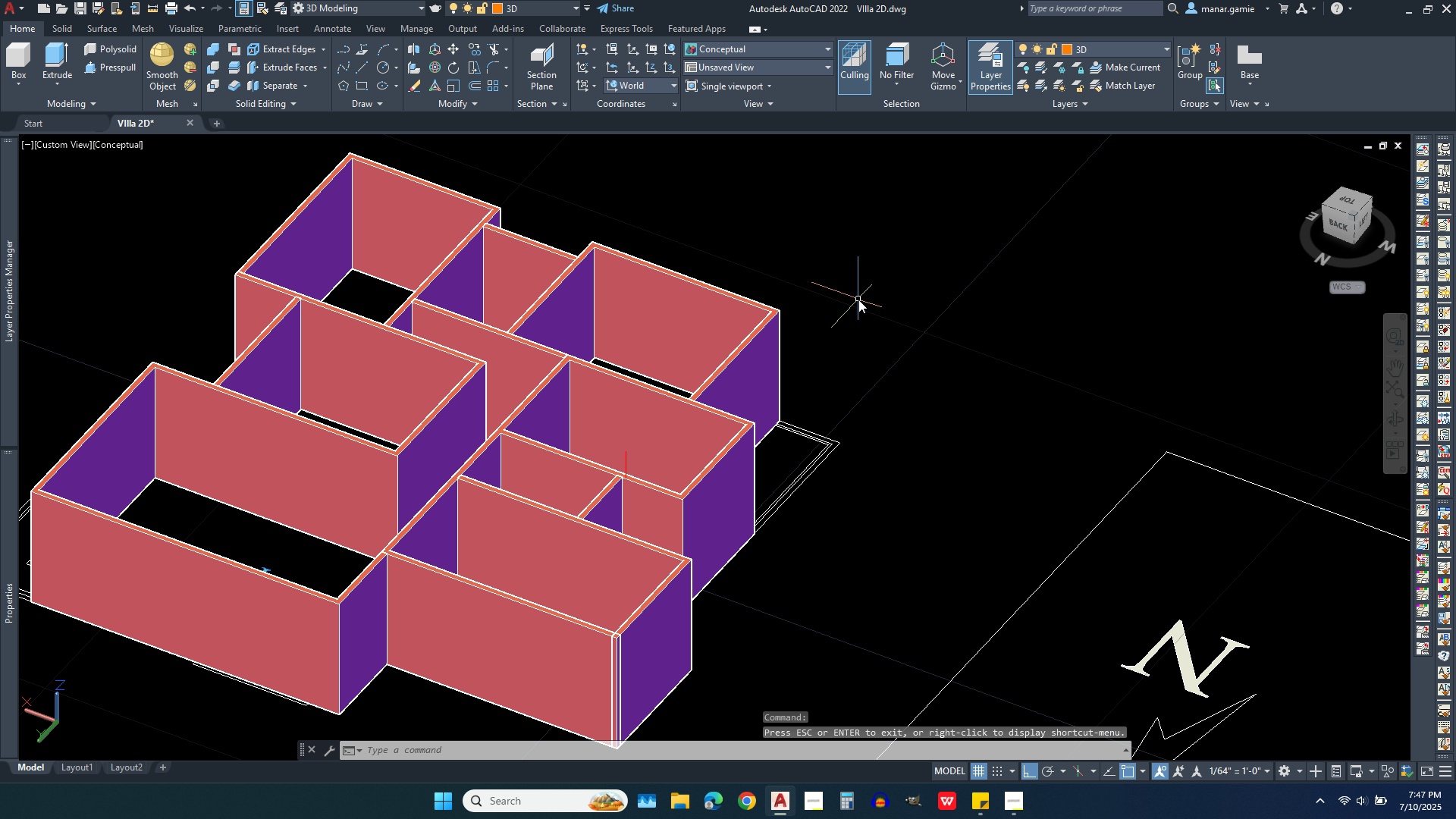 
scroll: coordinate [792, 292], scroll_direction: down, amount: 3.0
 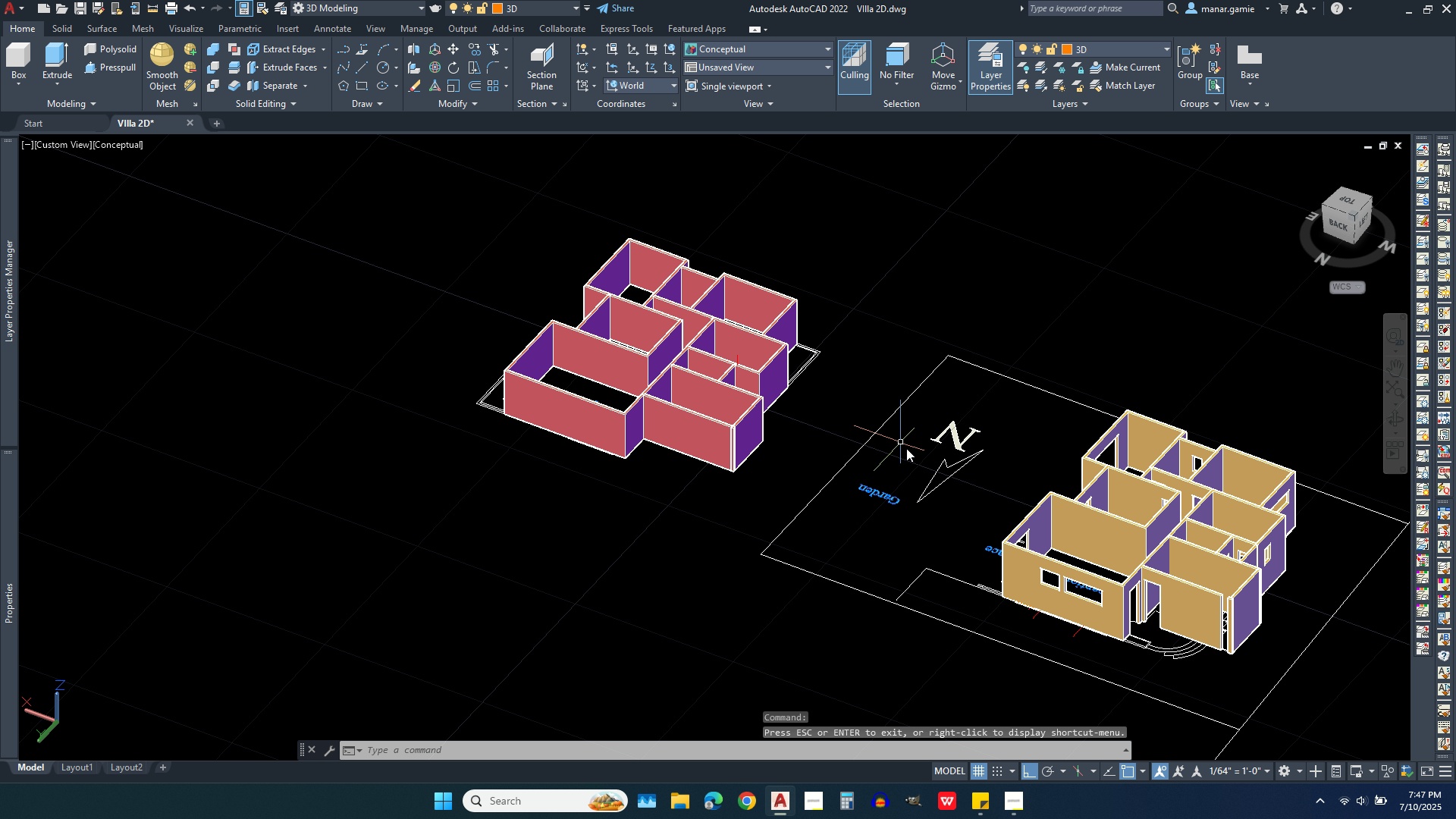 
scroll: coordinate [1122, 666], scroll_direction: up, amount: 10.0
 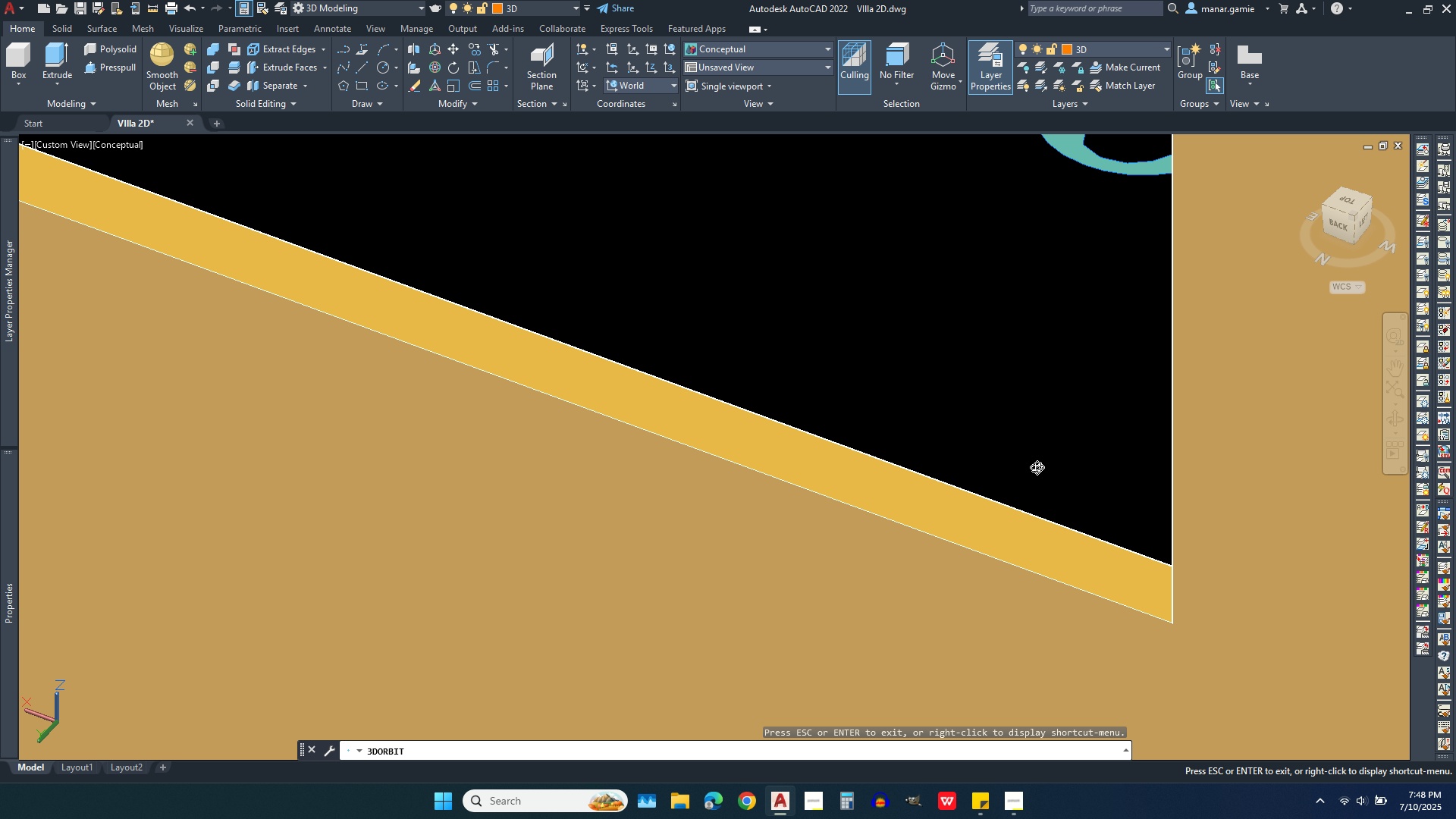 
scroll: coordinate [1018, 462], scroll_direction: down, amount: 16.0
 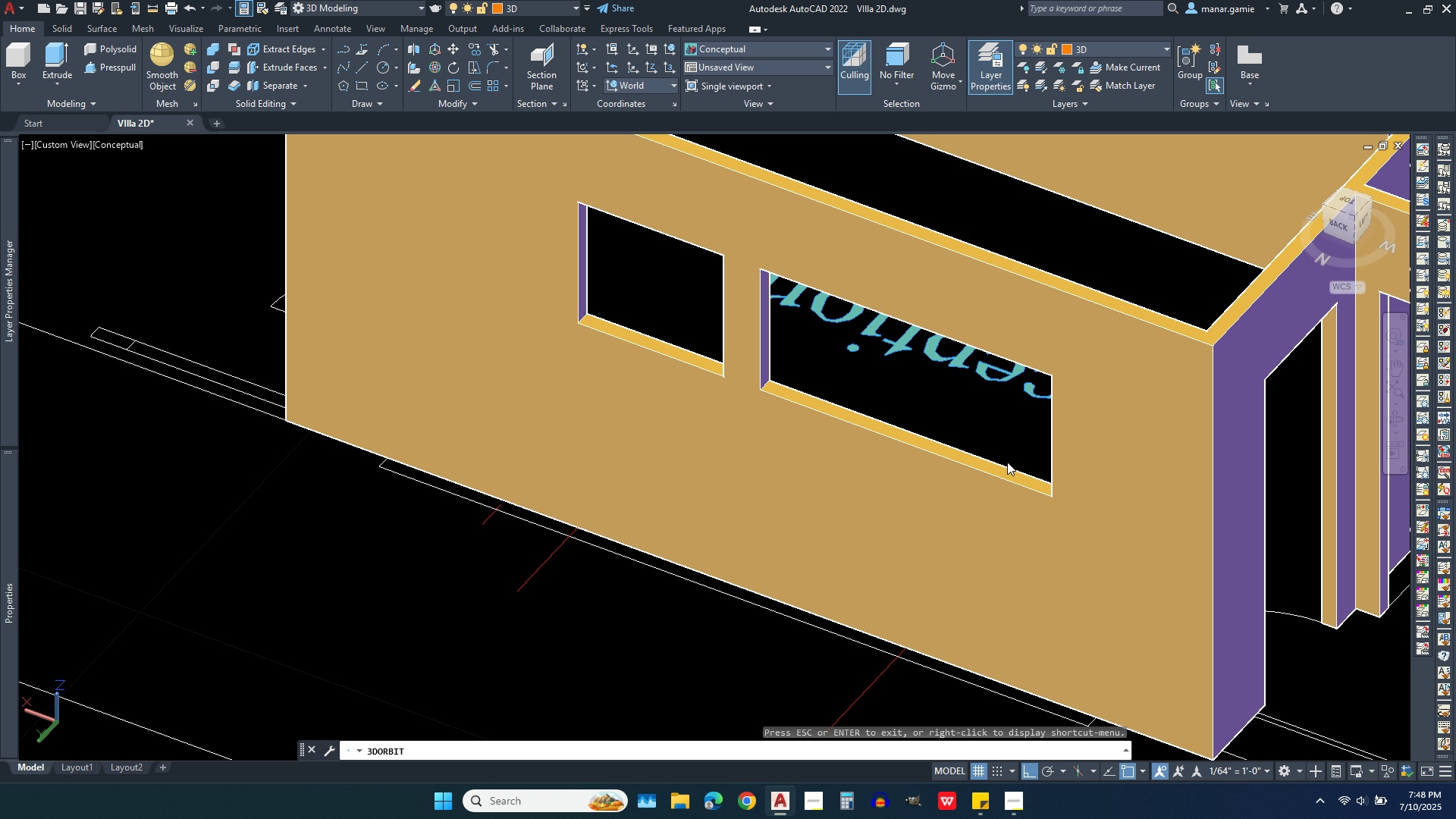 
key(Escape)
 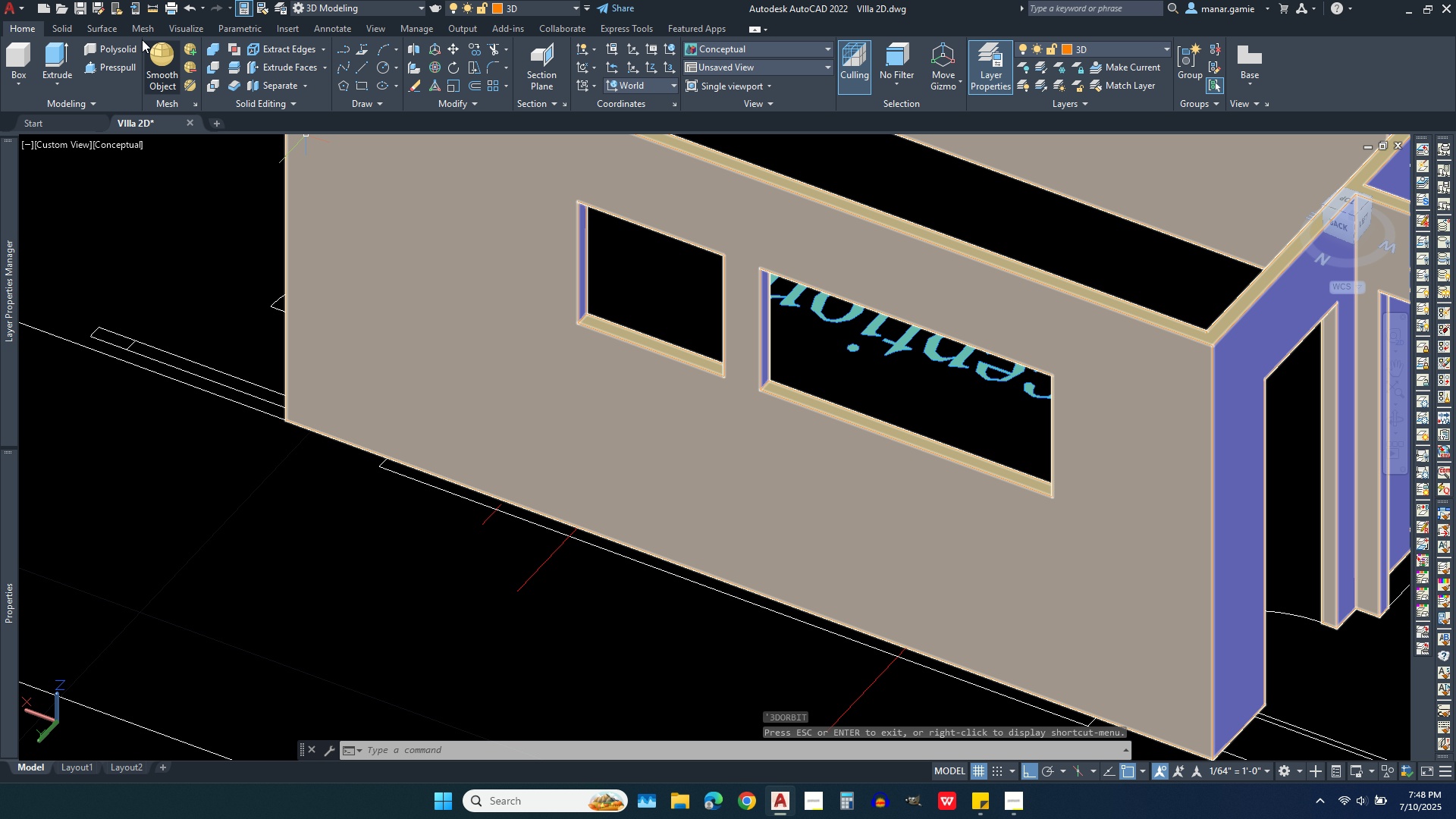 
left_click([149, 8])
 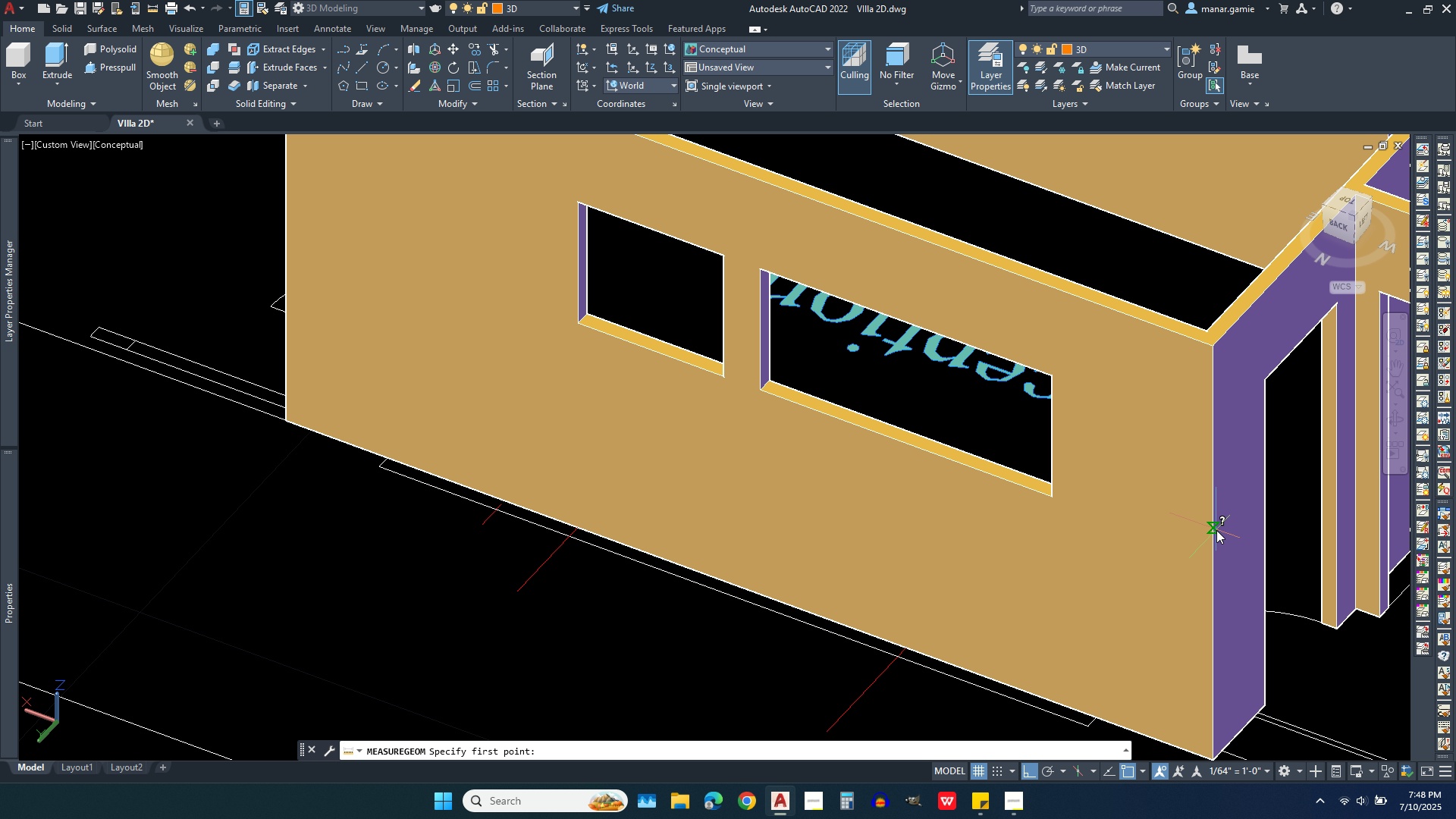 
left_click([1212, 530])
 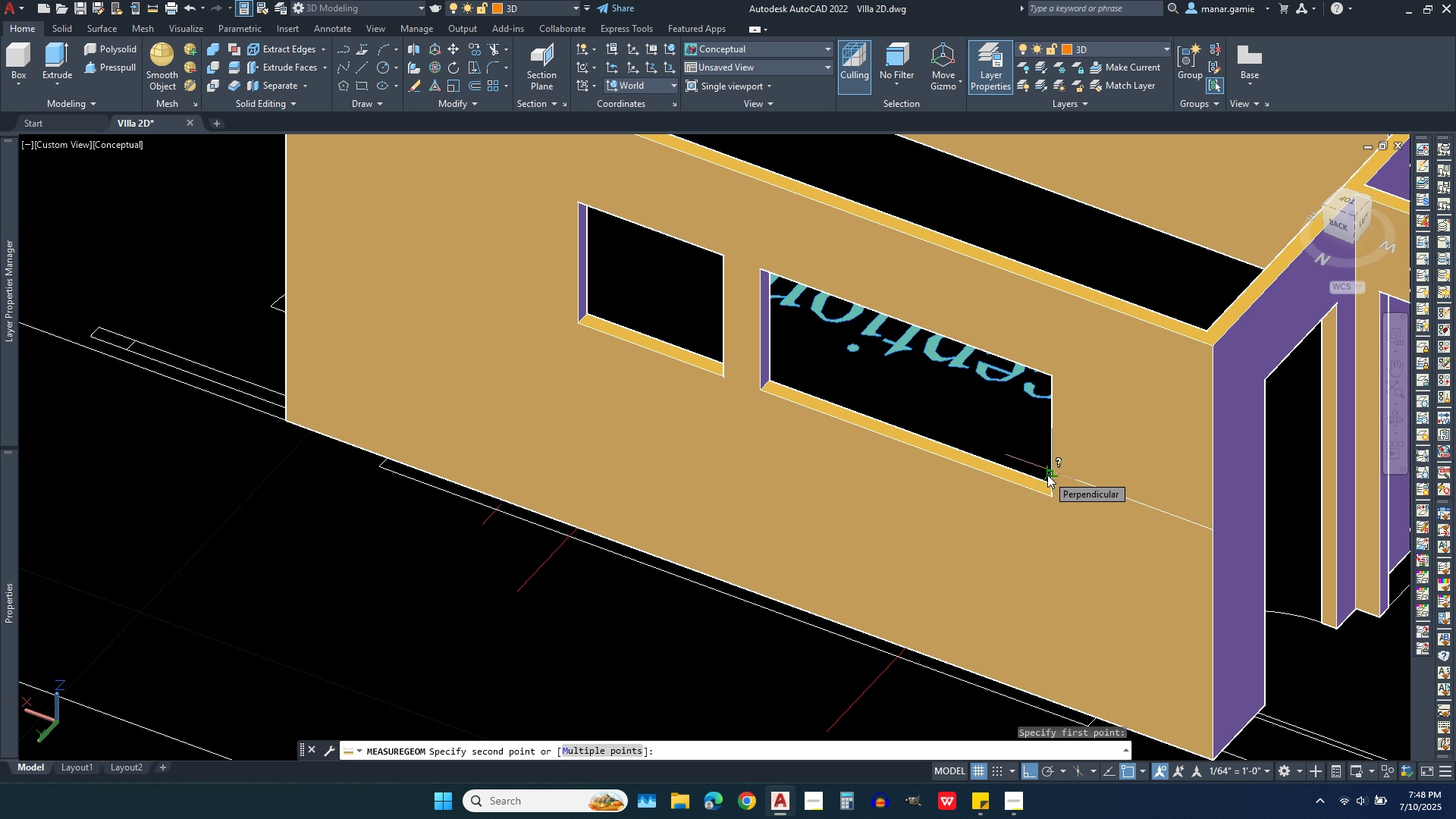 
left_click([1047, 475])
 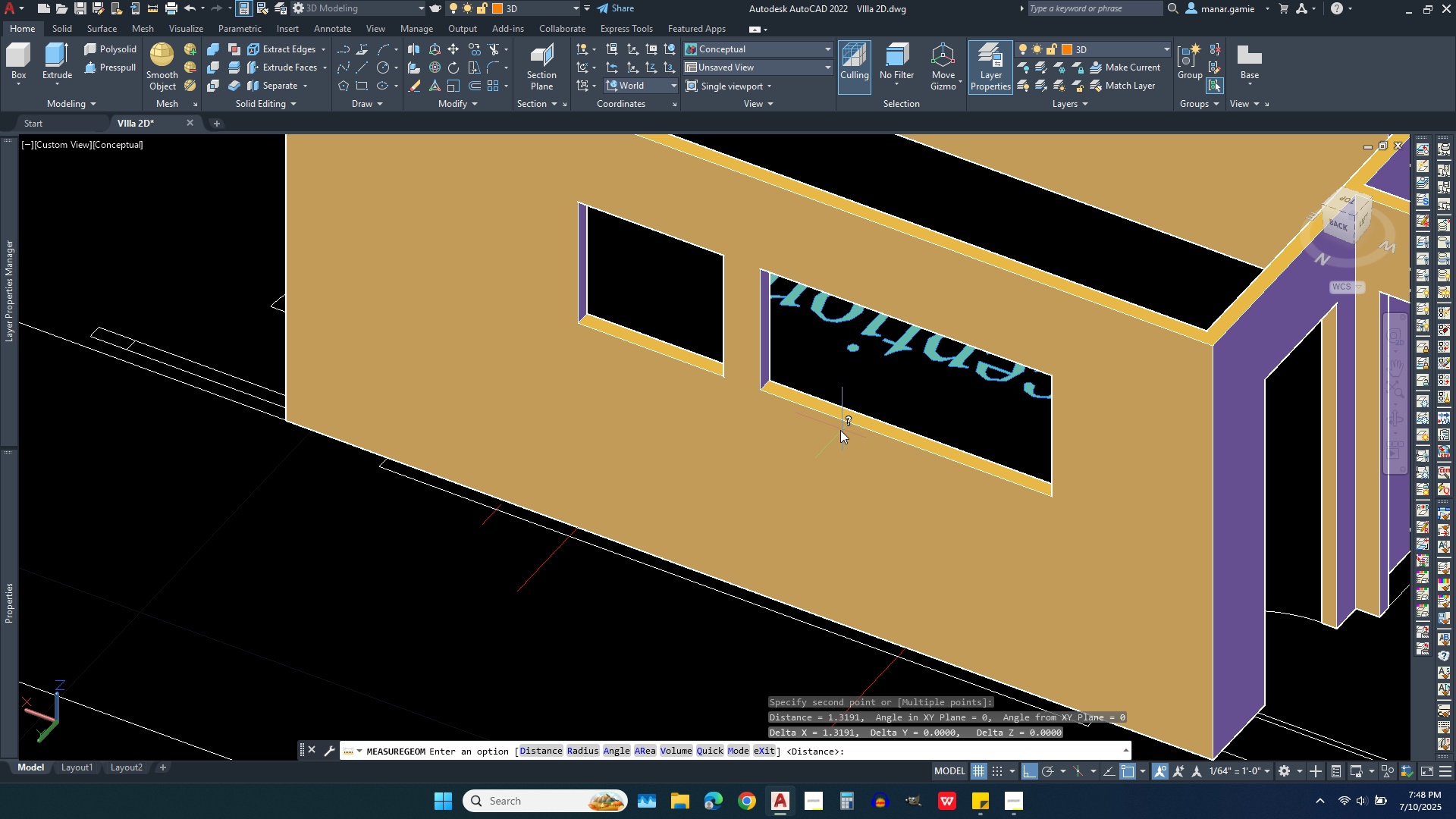 
wait(5.95)
 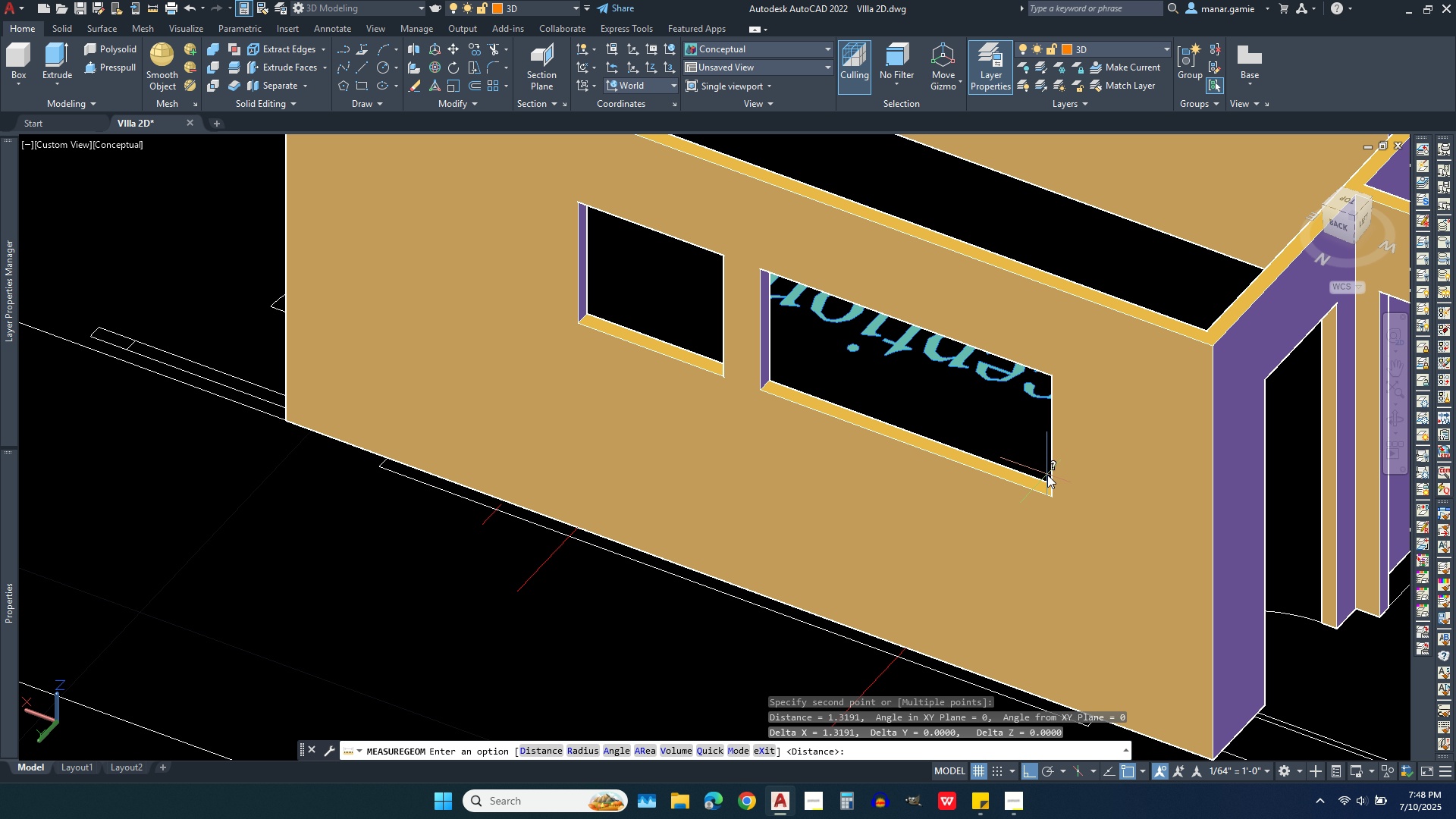 
right_click([777, 384])
 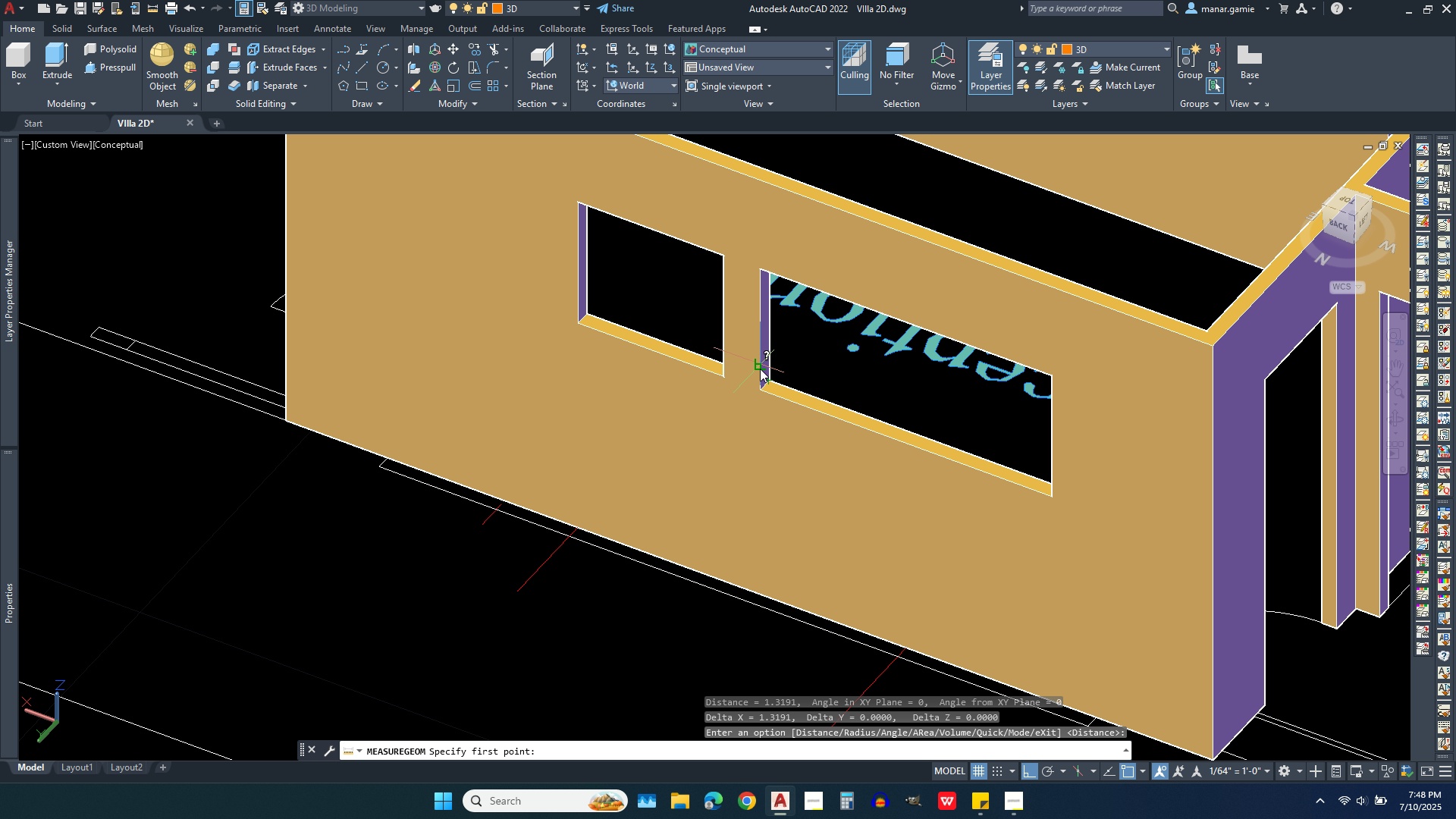 
left_click([760, 369])
 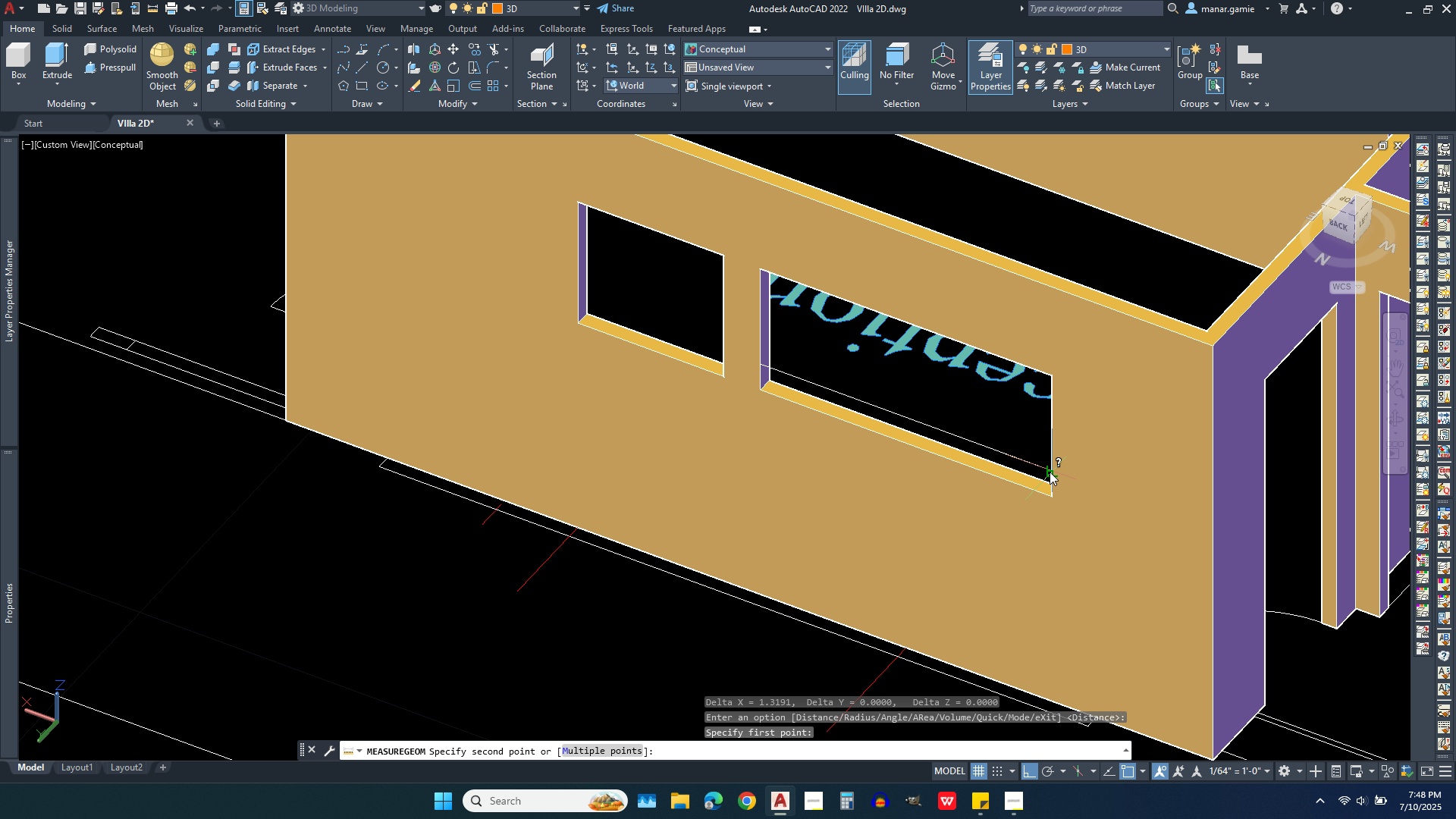 
left_click([1050, 472])
 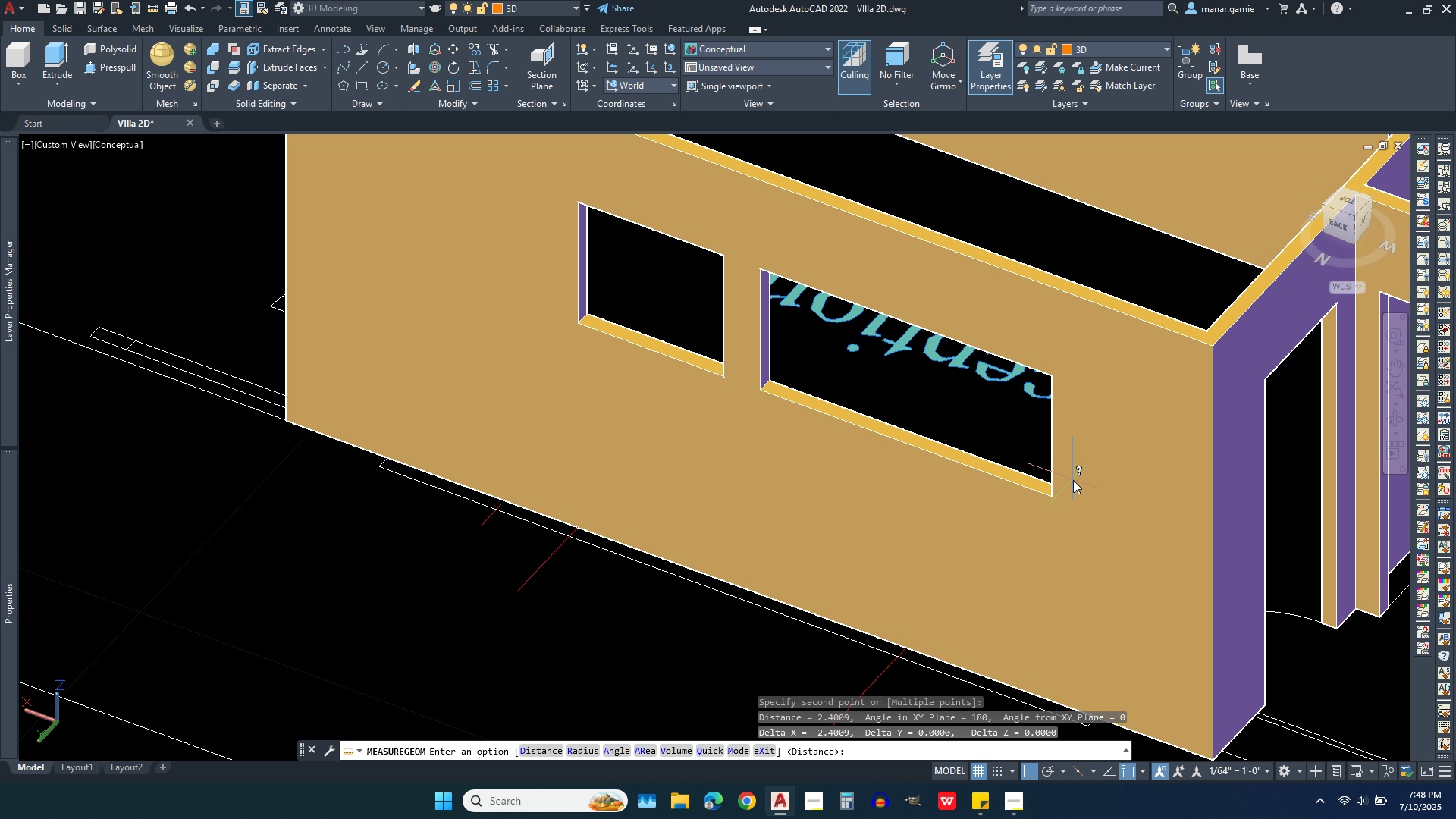 
right_click([1050, 475])
 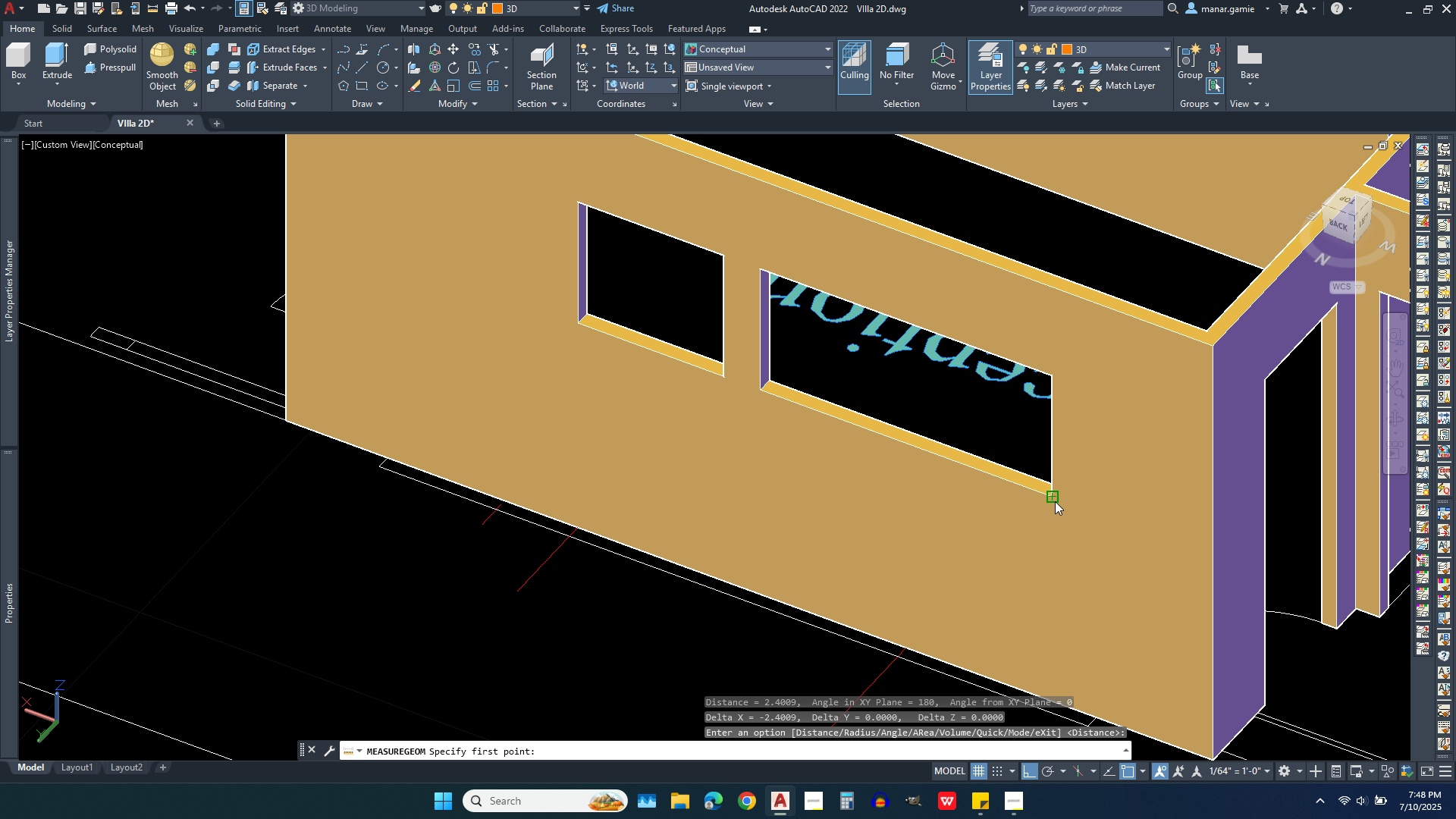 
left_click([1055, 501])
 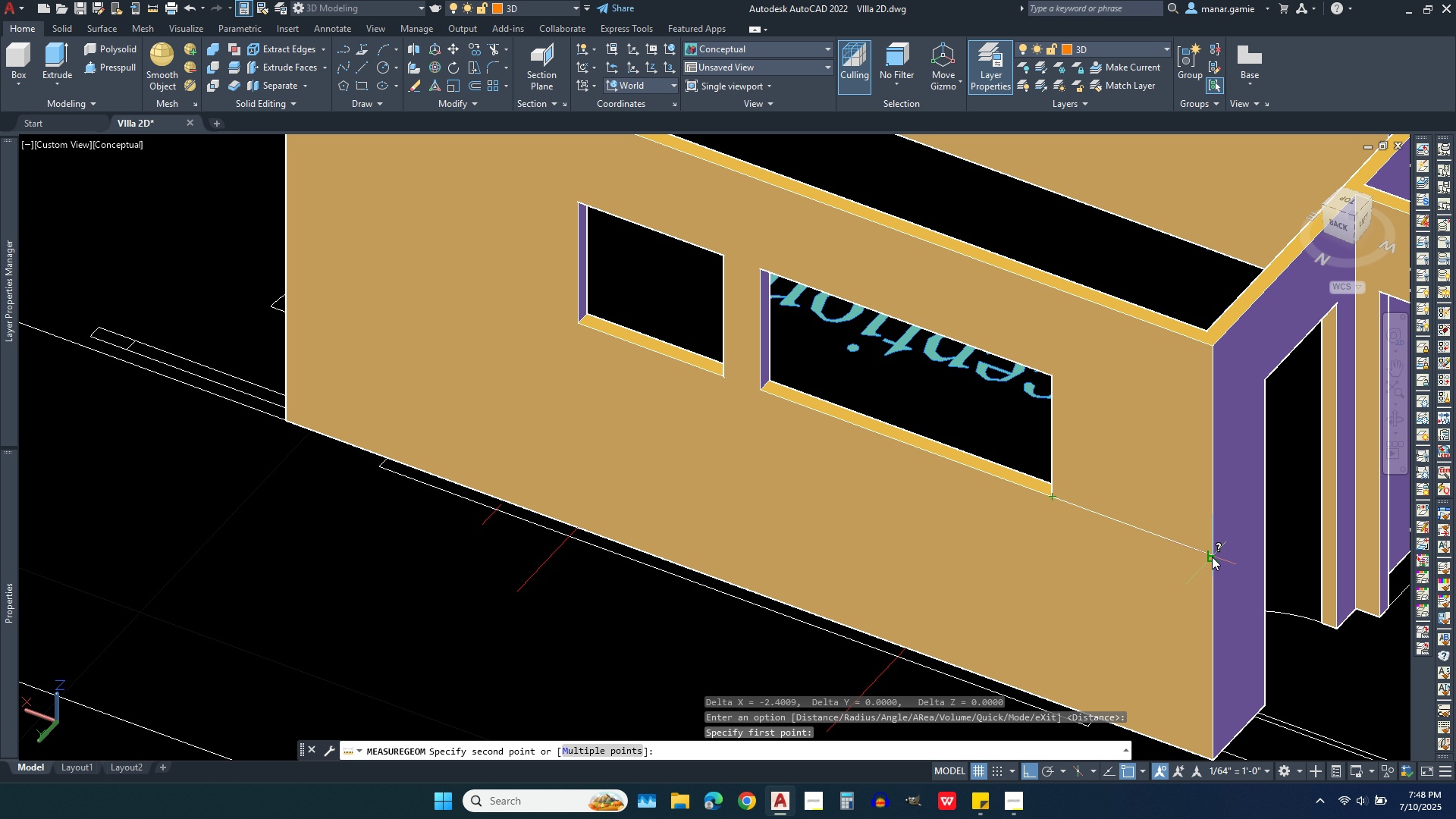 
left_click([1212, 557])
 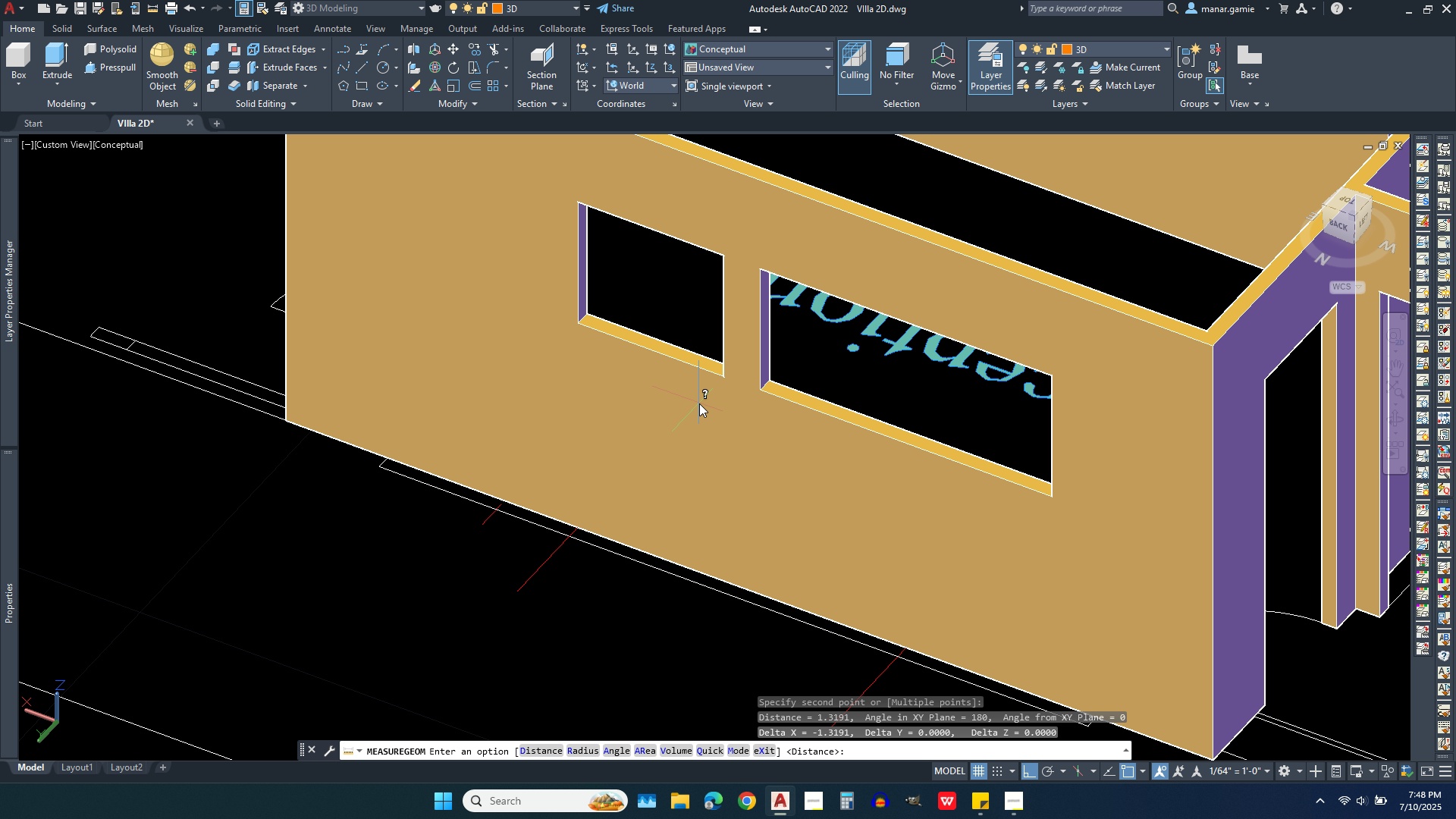 
right_click([701, 400])
 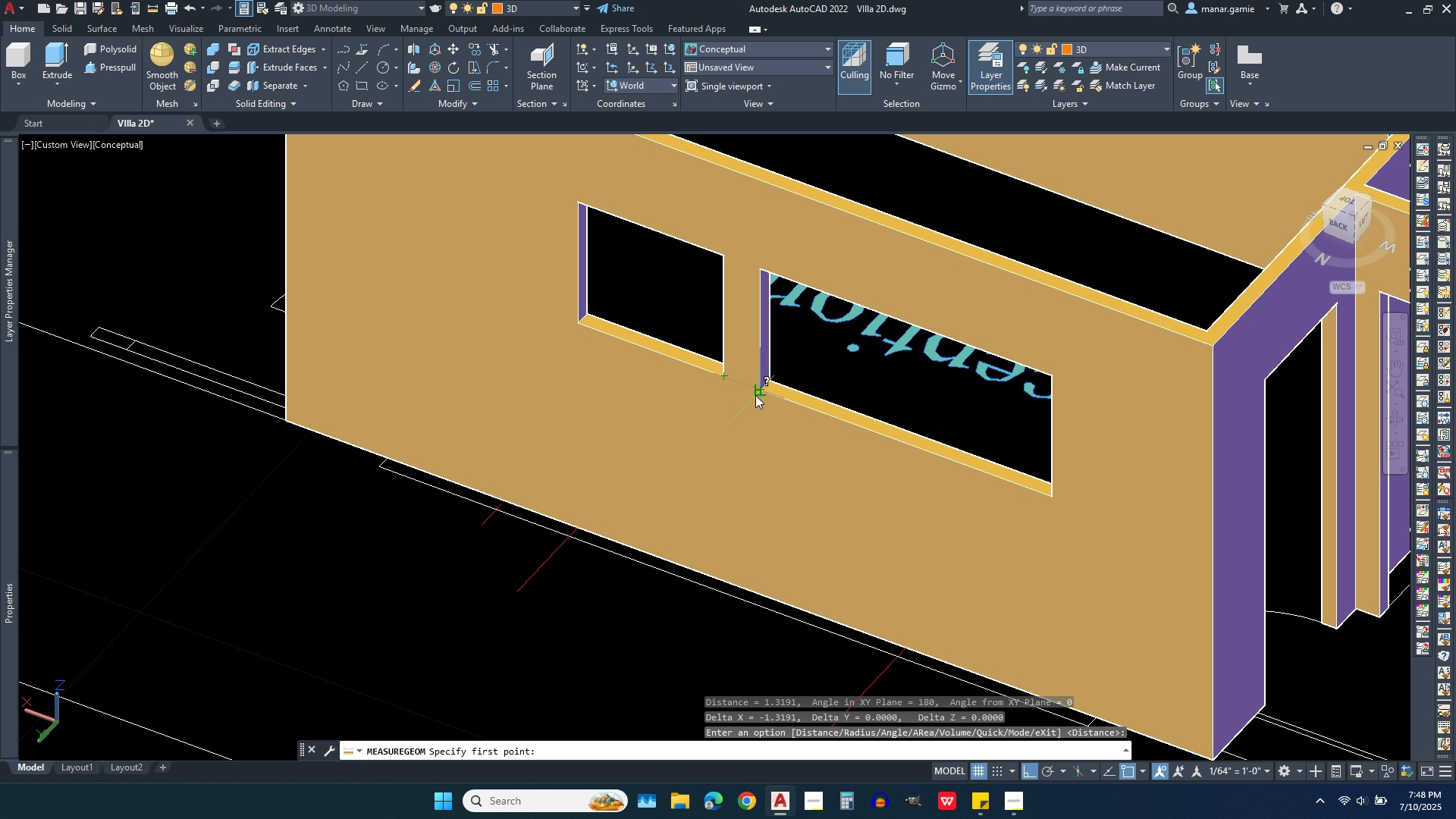 
left_click([755, 395])
 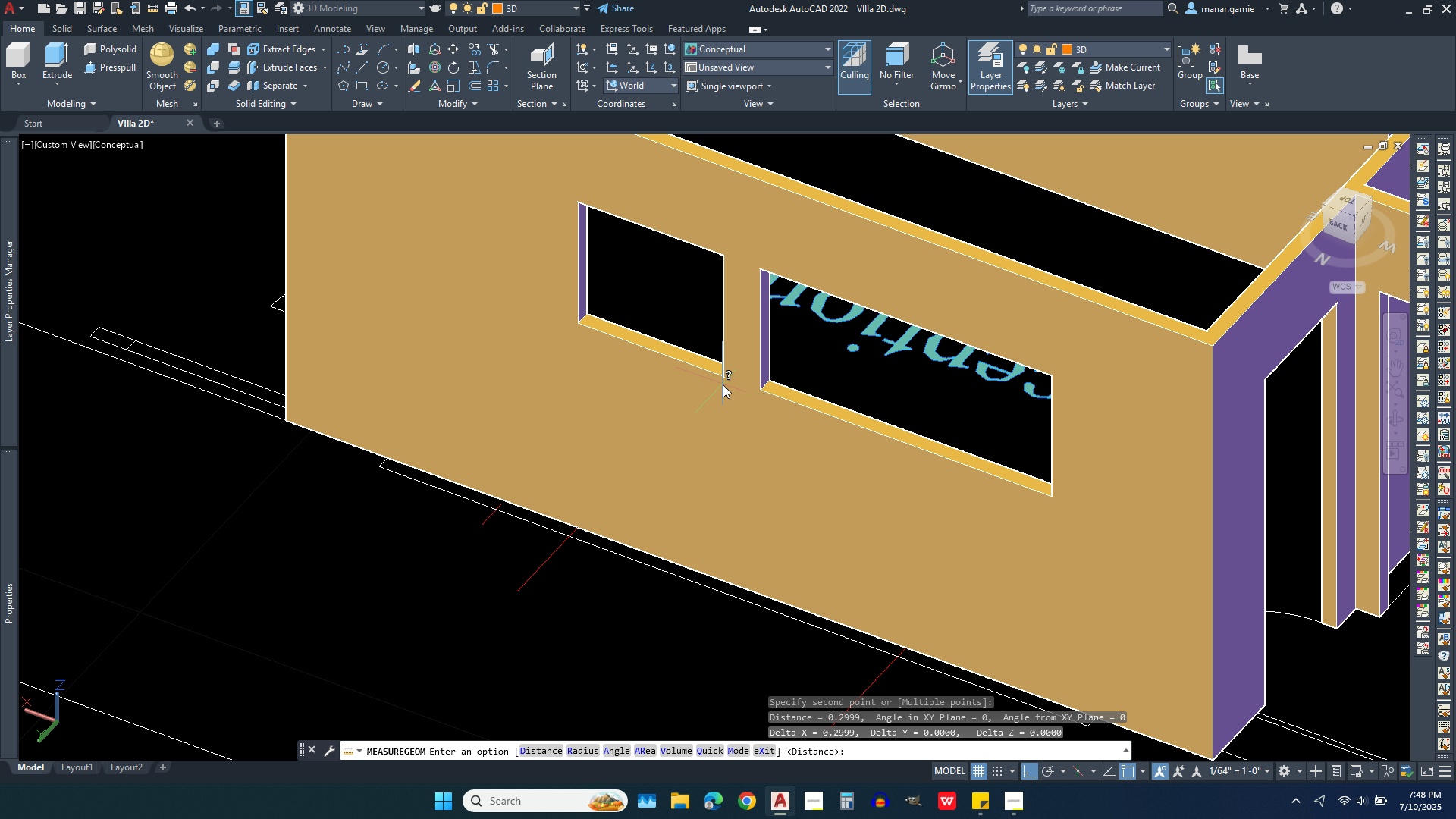 
left_click([723, 384])
 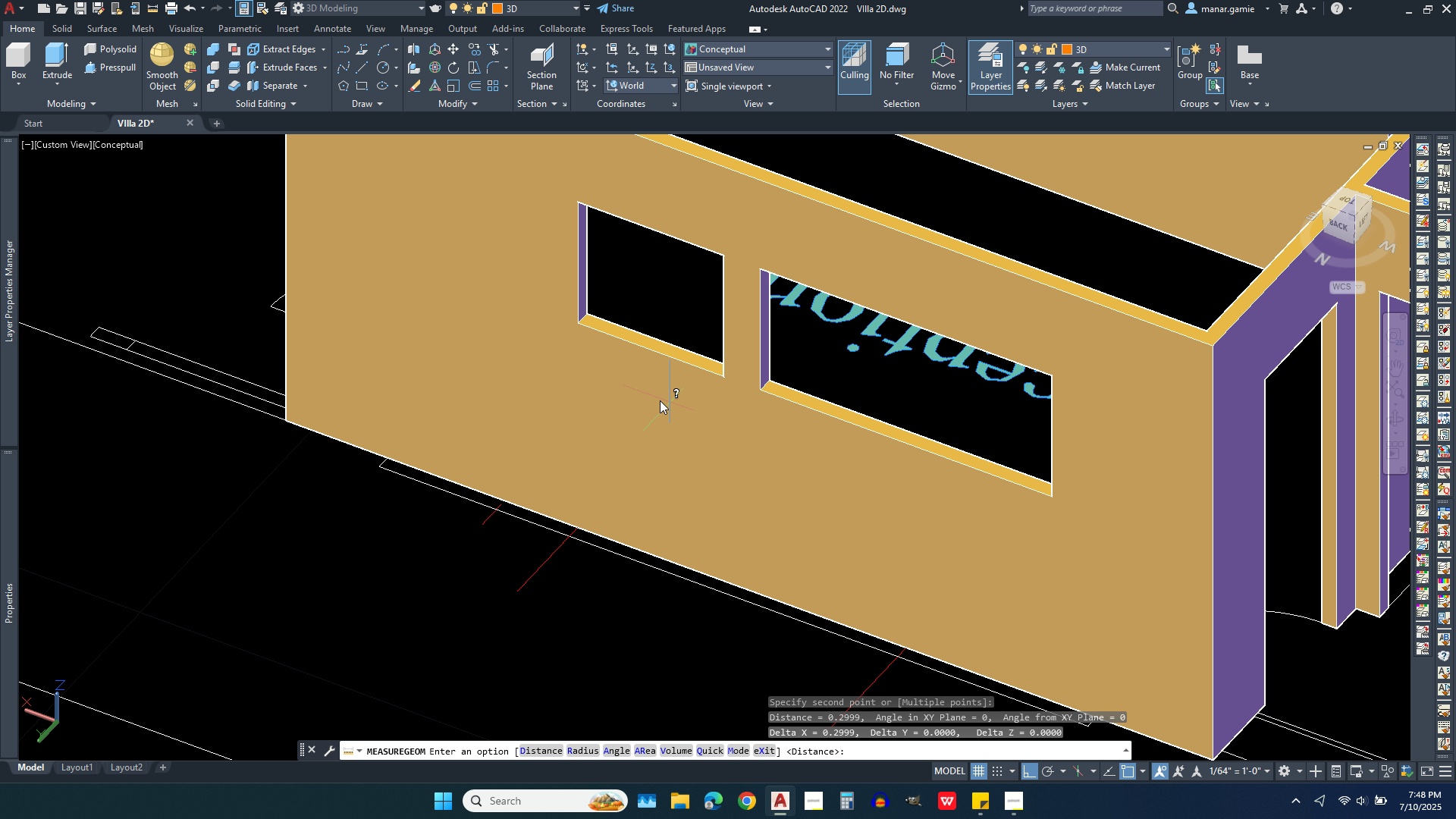 
scroll: coordinate [598, 388], scroll_direction: down, amount: 1.0
 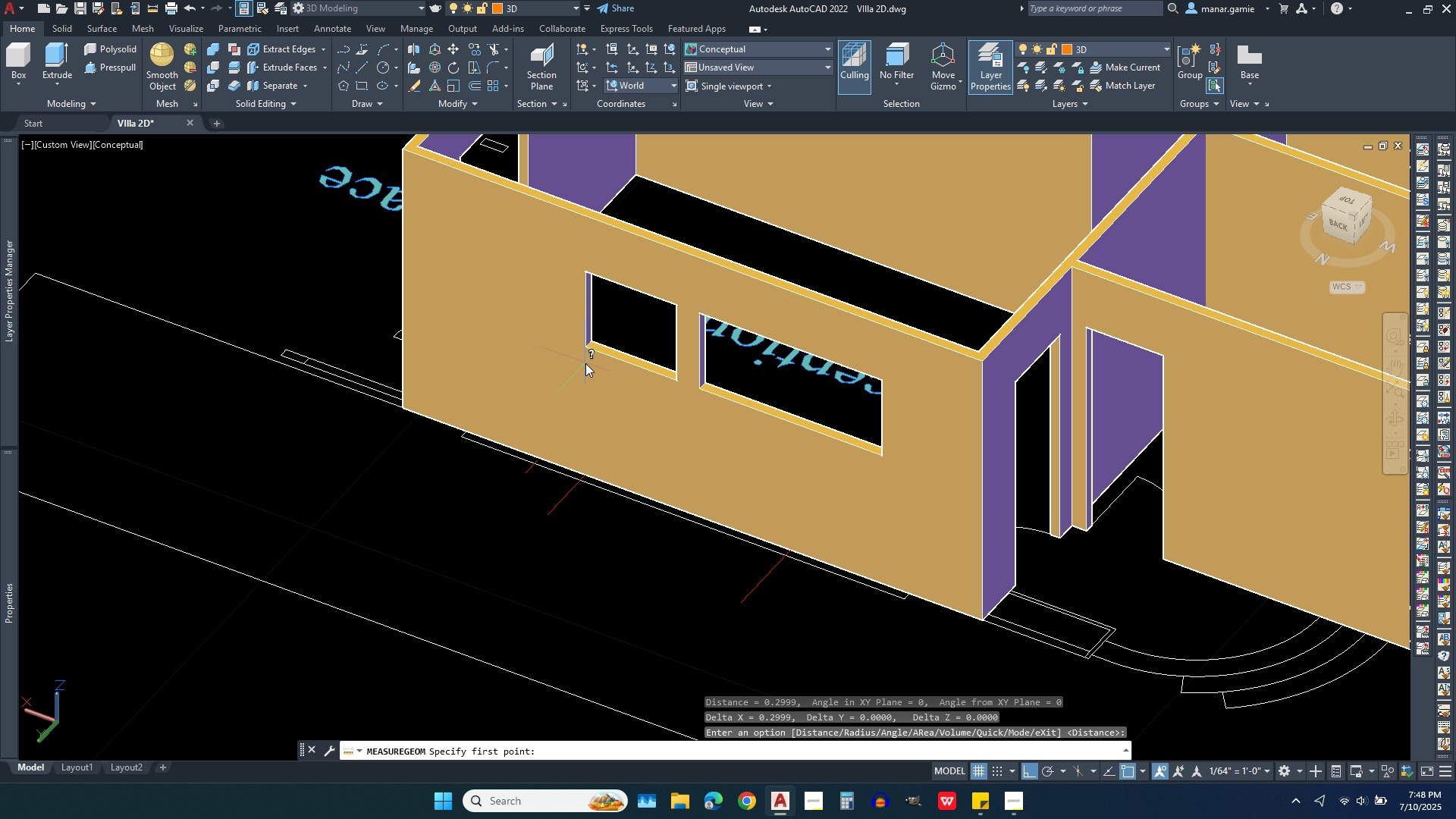 
right_click([585, 363])
 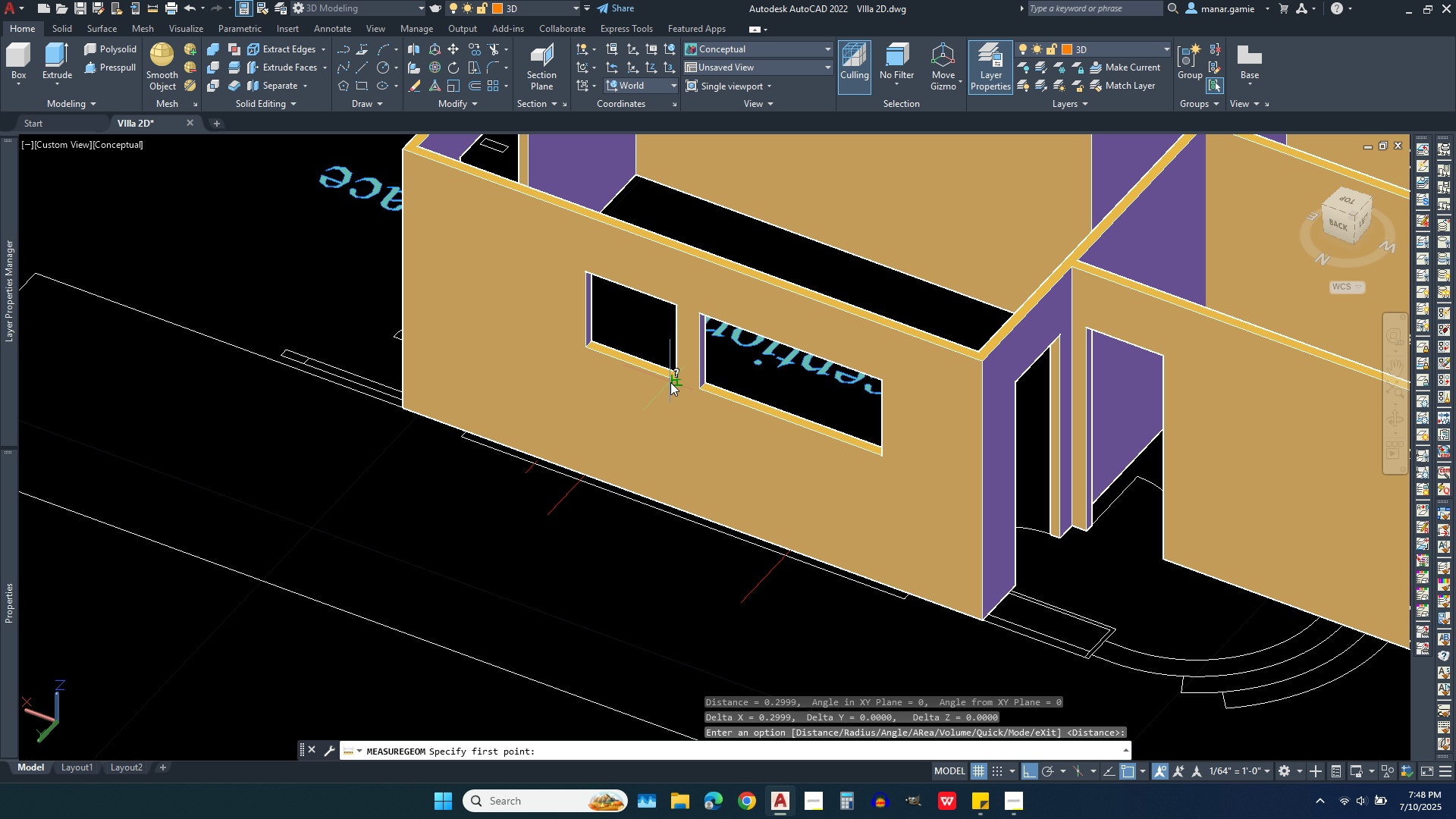 
left_click([670, 382])
 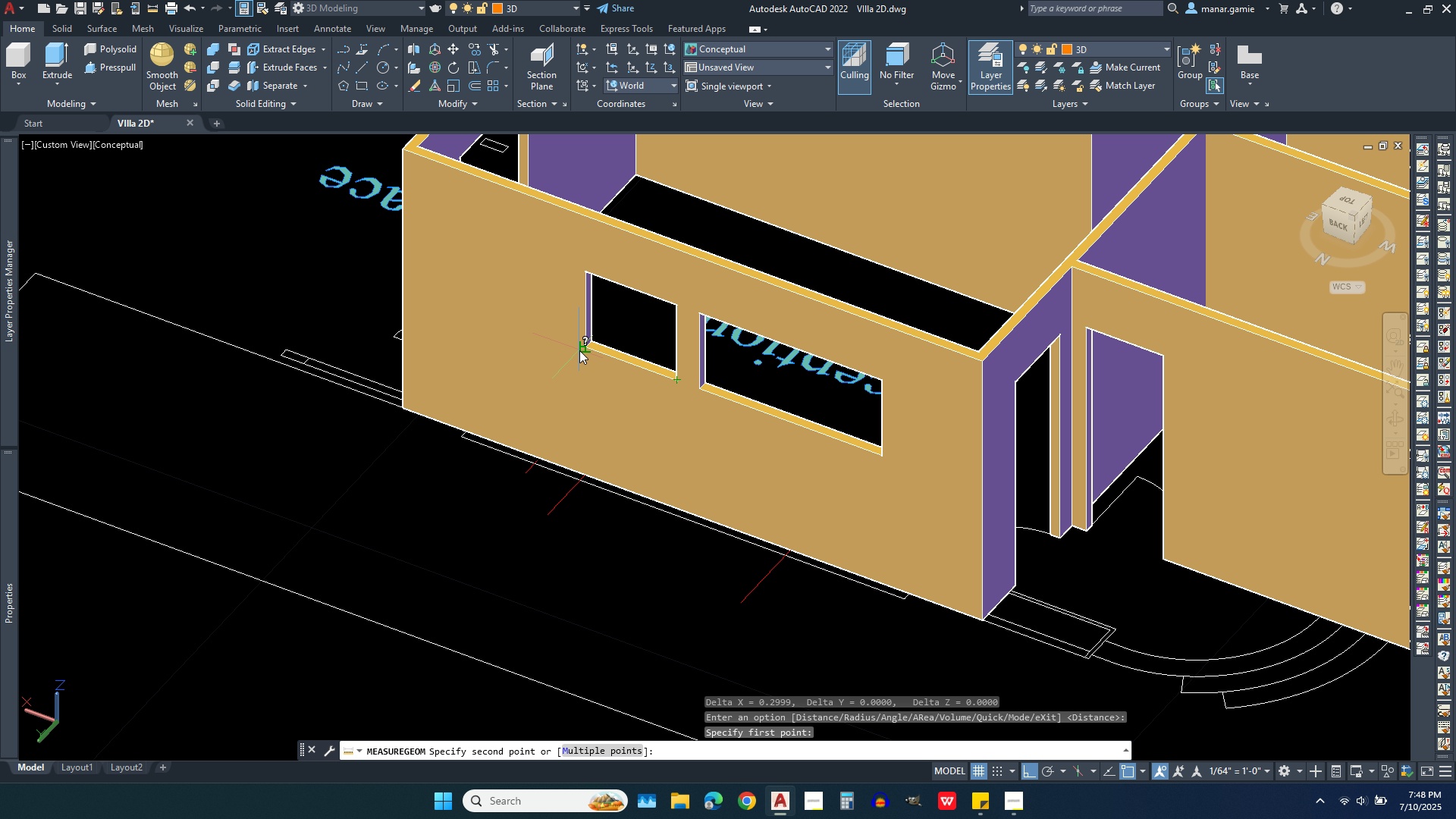 
left_click([582, 350])
 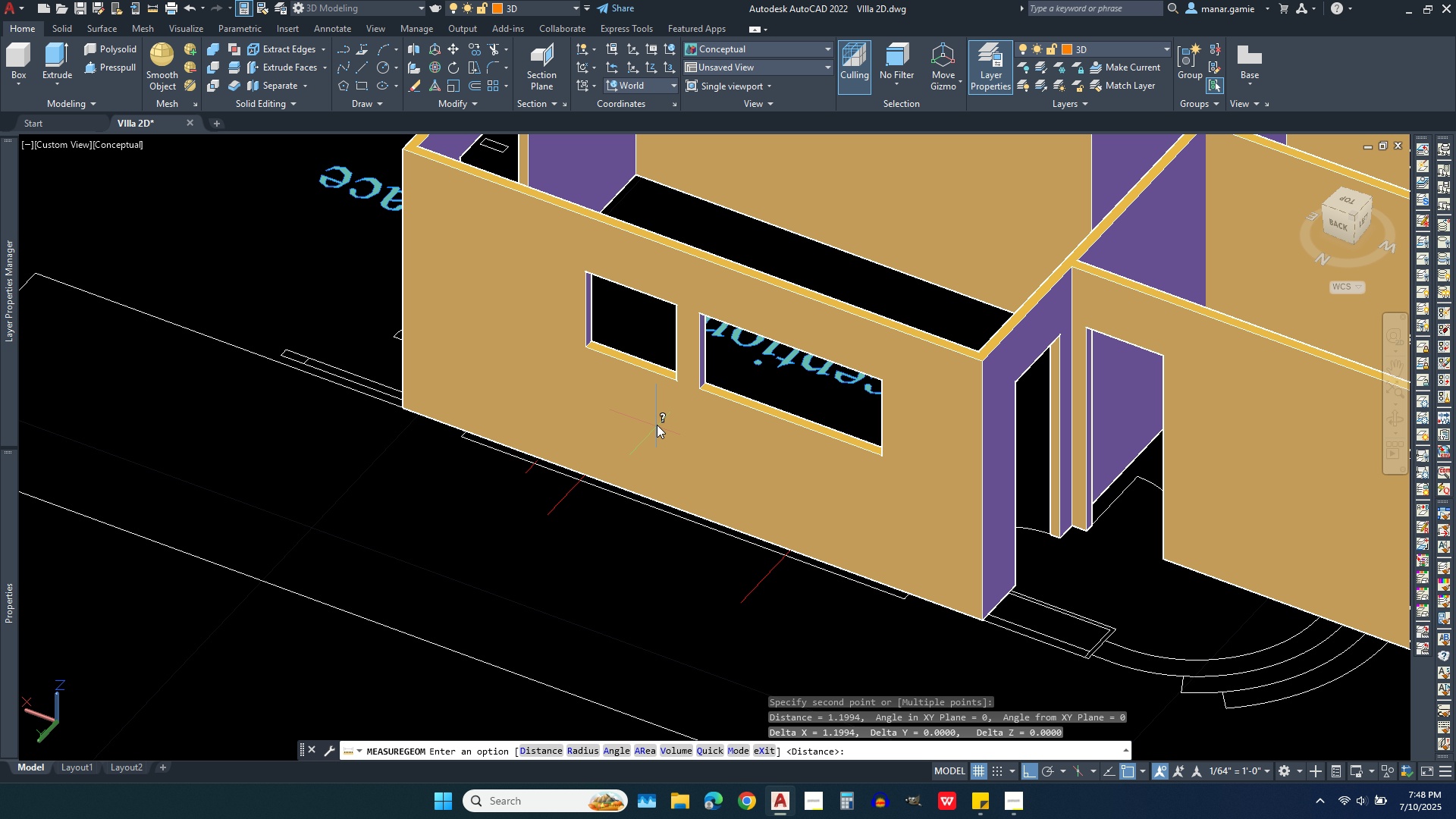 
right_click([713, 388])
 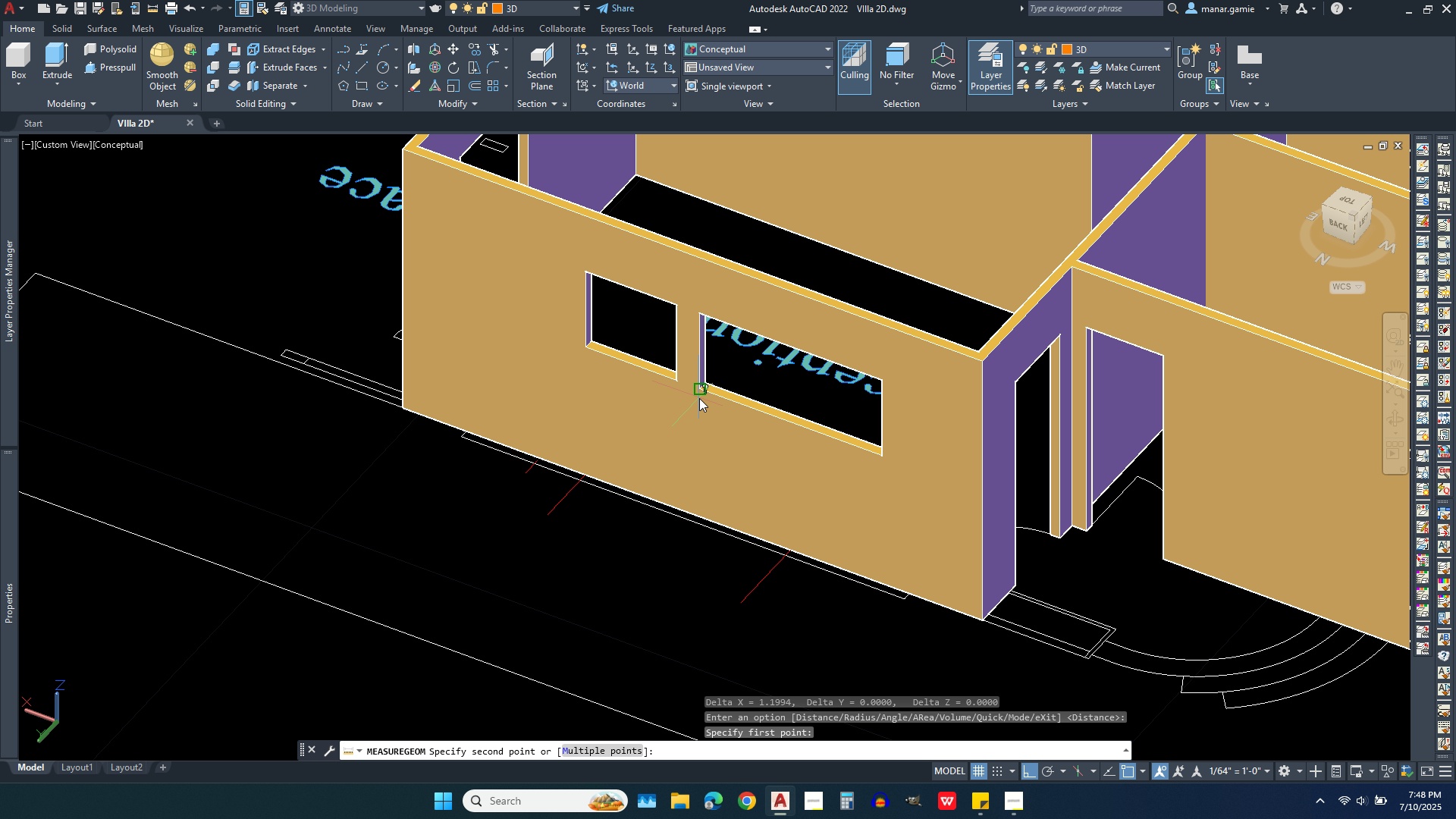 
left_click([699, 398])
 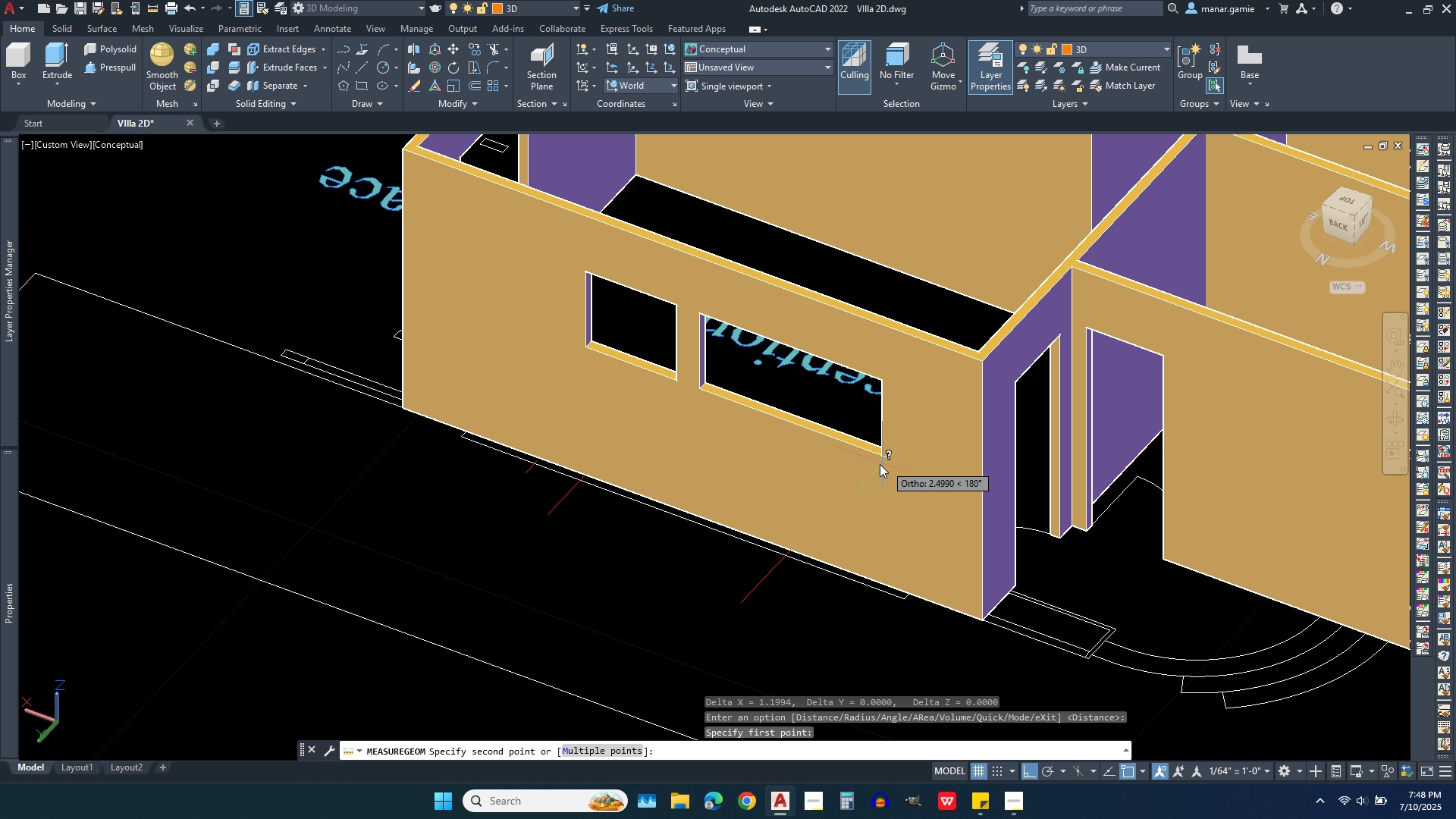 
left_click([877, 462])
 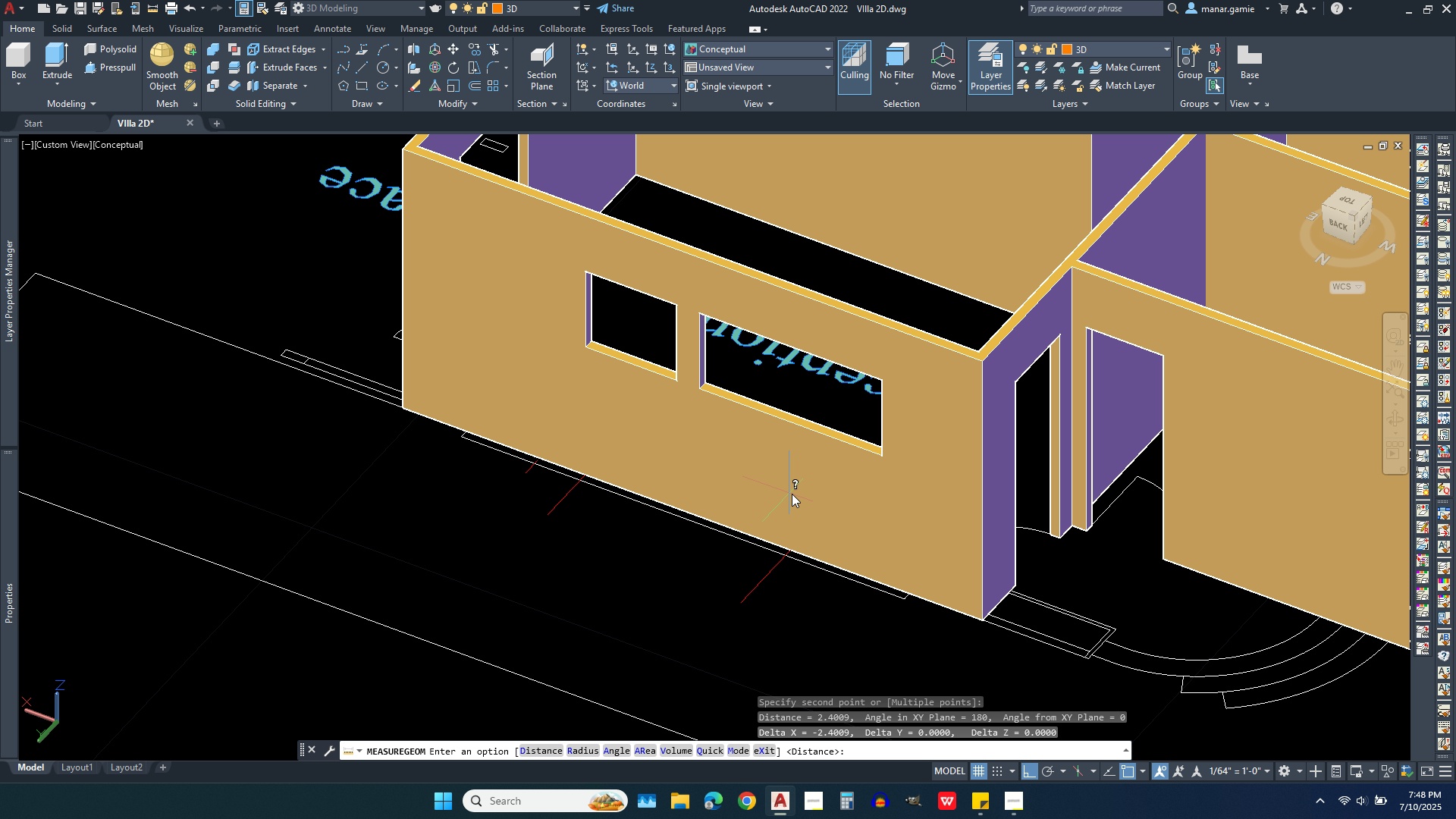 
scroll: coordinate [880, 517], scroll_direction: down, amount: 4.0
 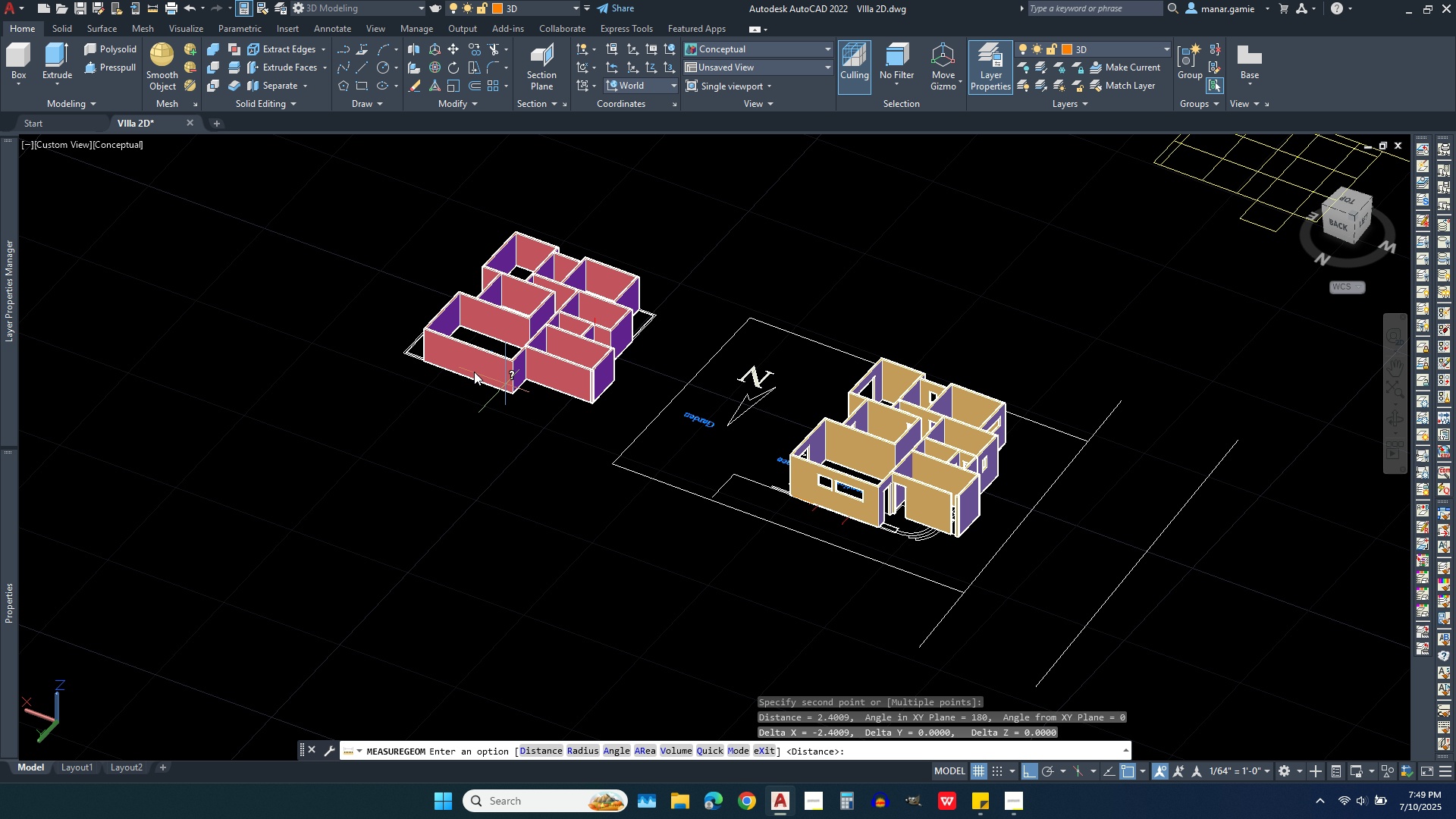 
scroll: coordinate [455, 371], scroll_direction: up, amount: 5.0
 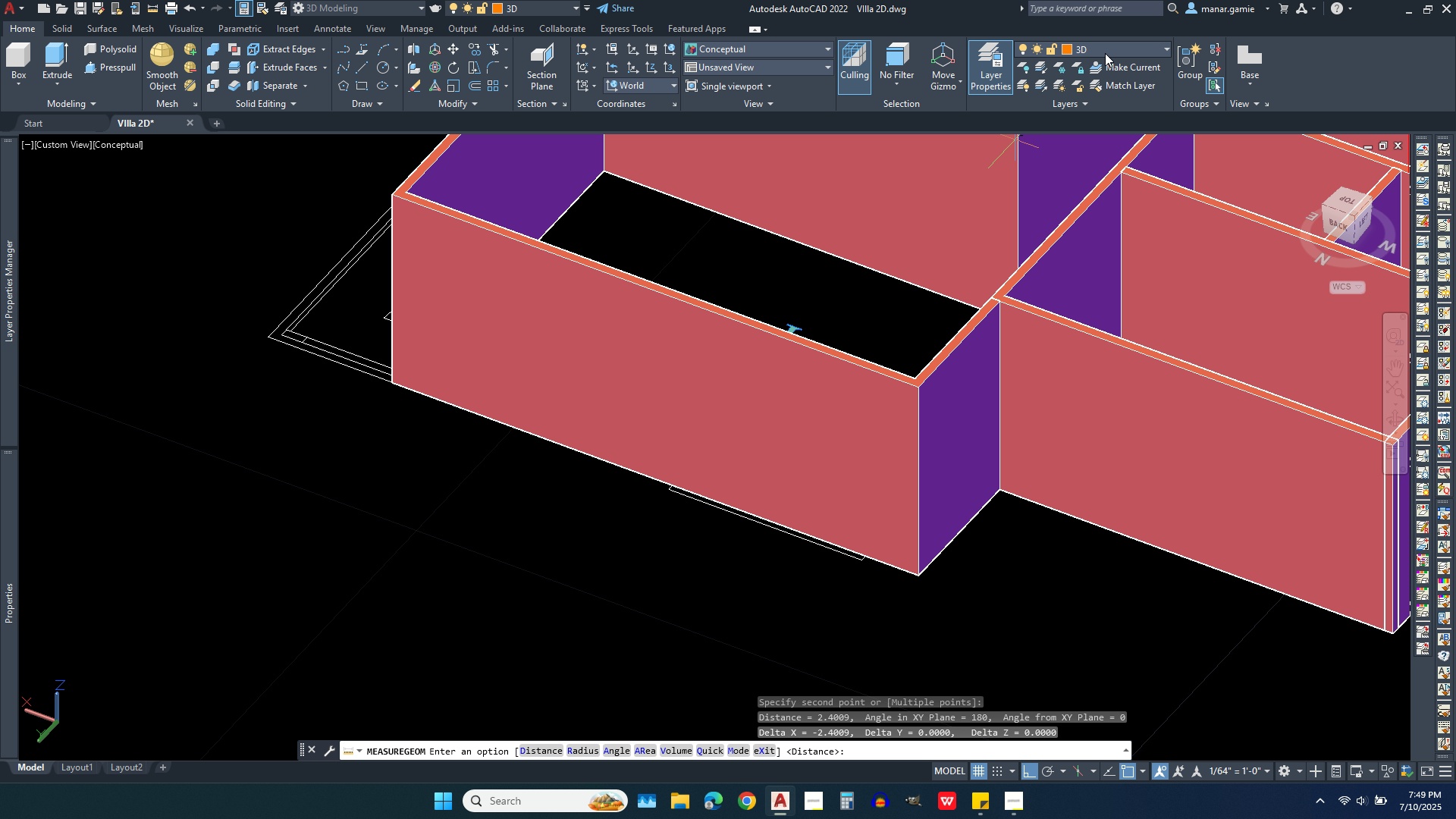 
key(Escape)
 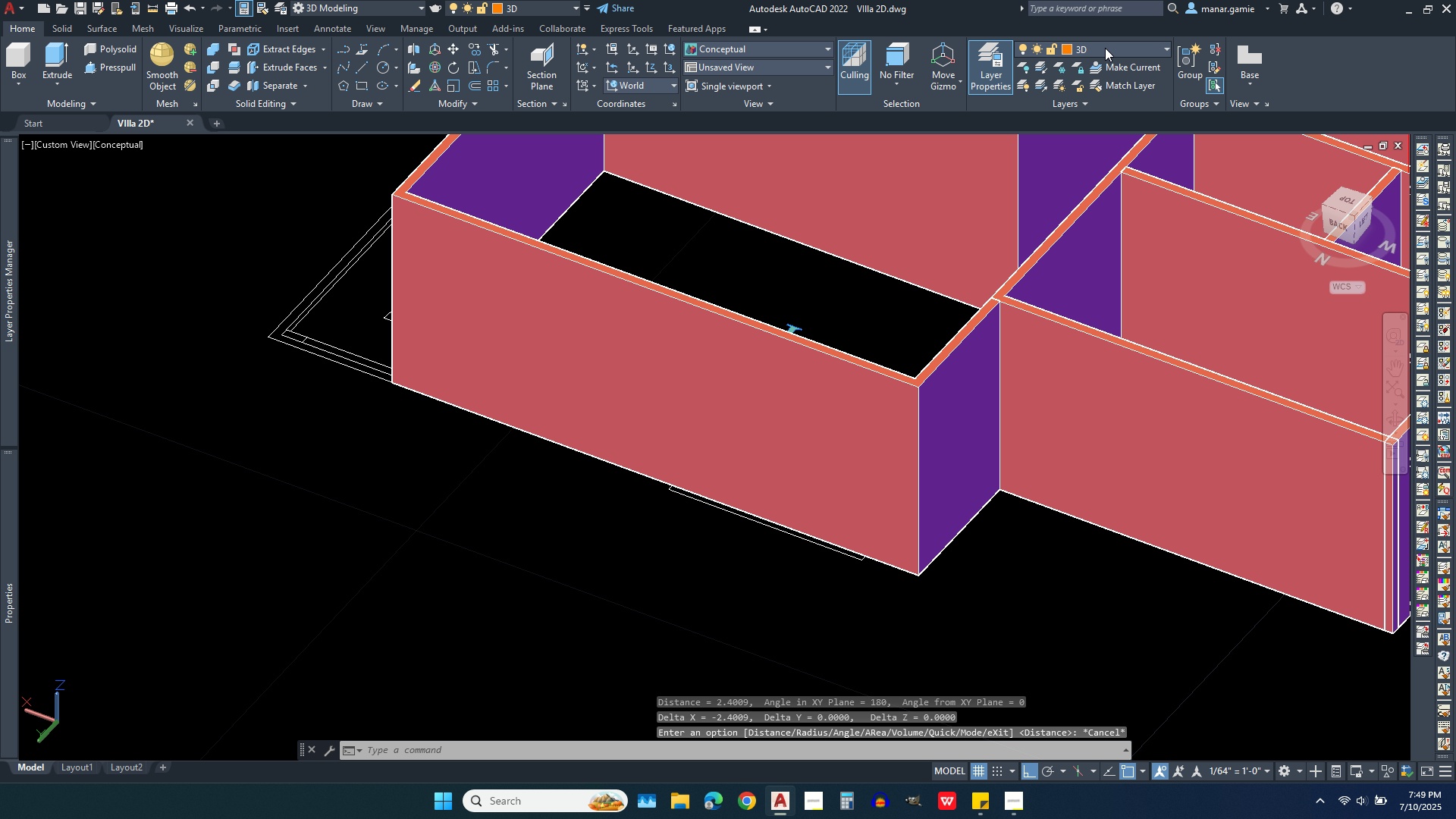 
left_click([1105, 48])
 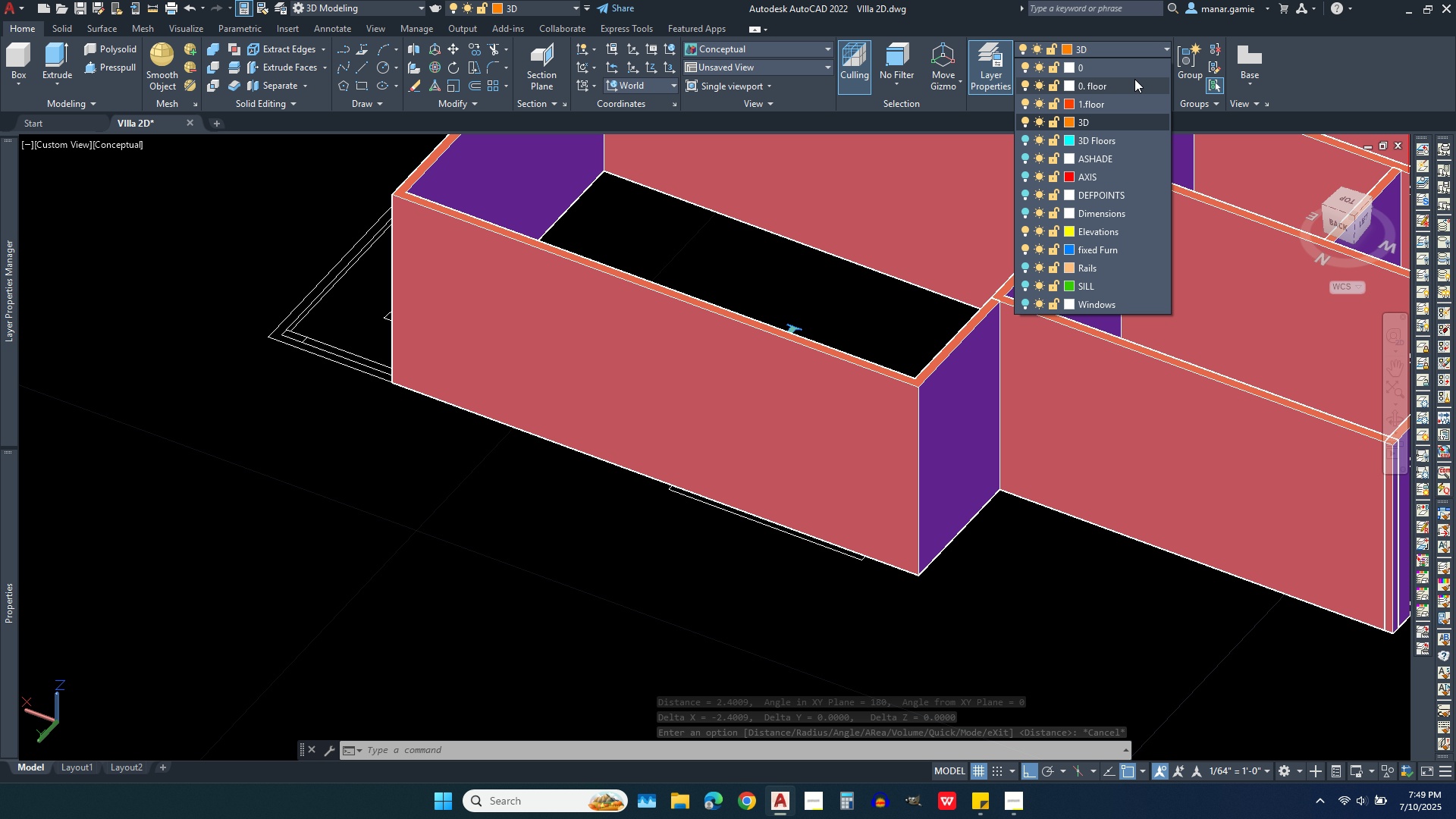 
left_click([1132, 103])
 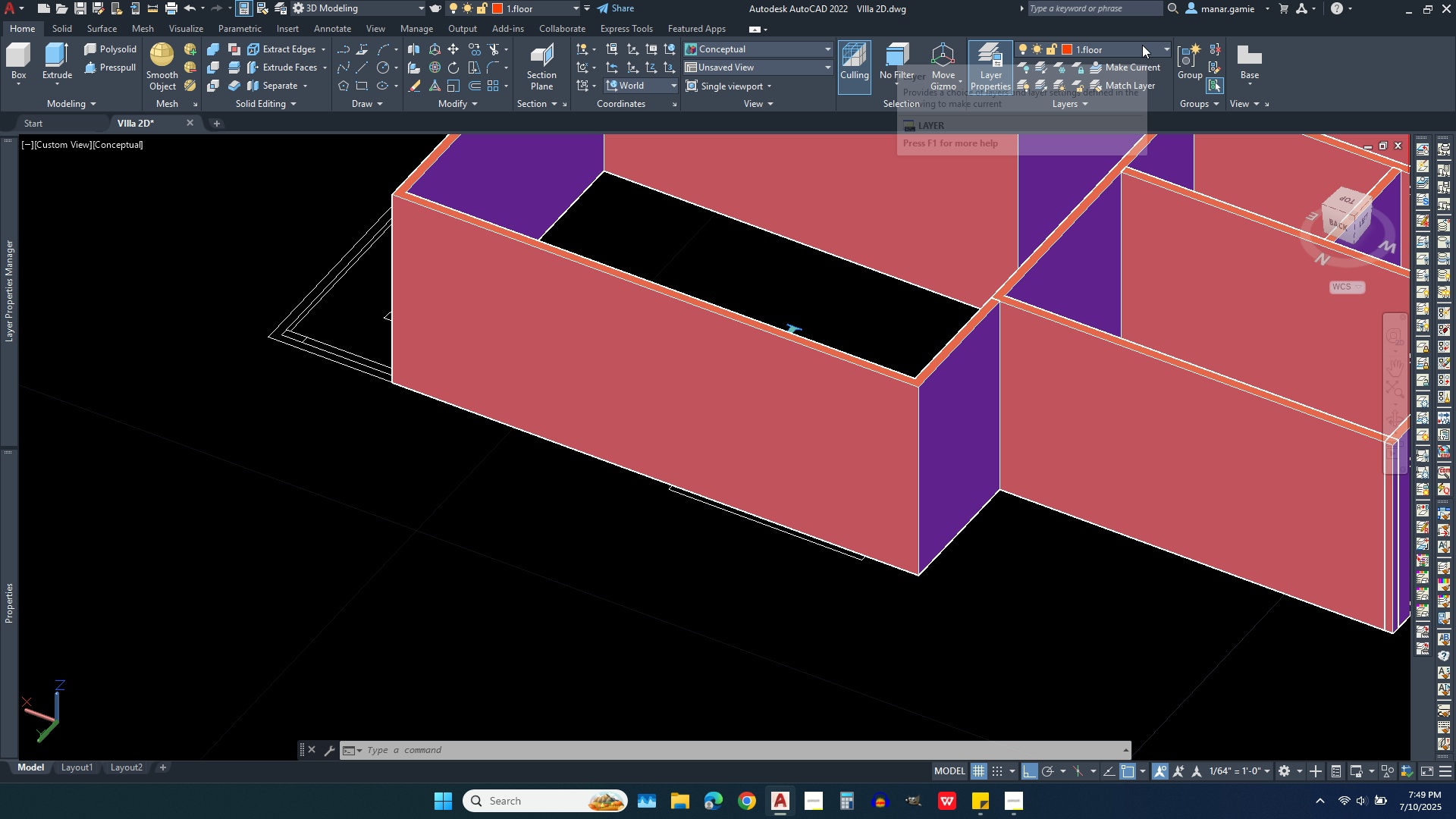 
left_click([1142, 45])
 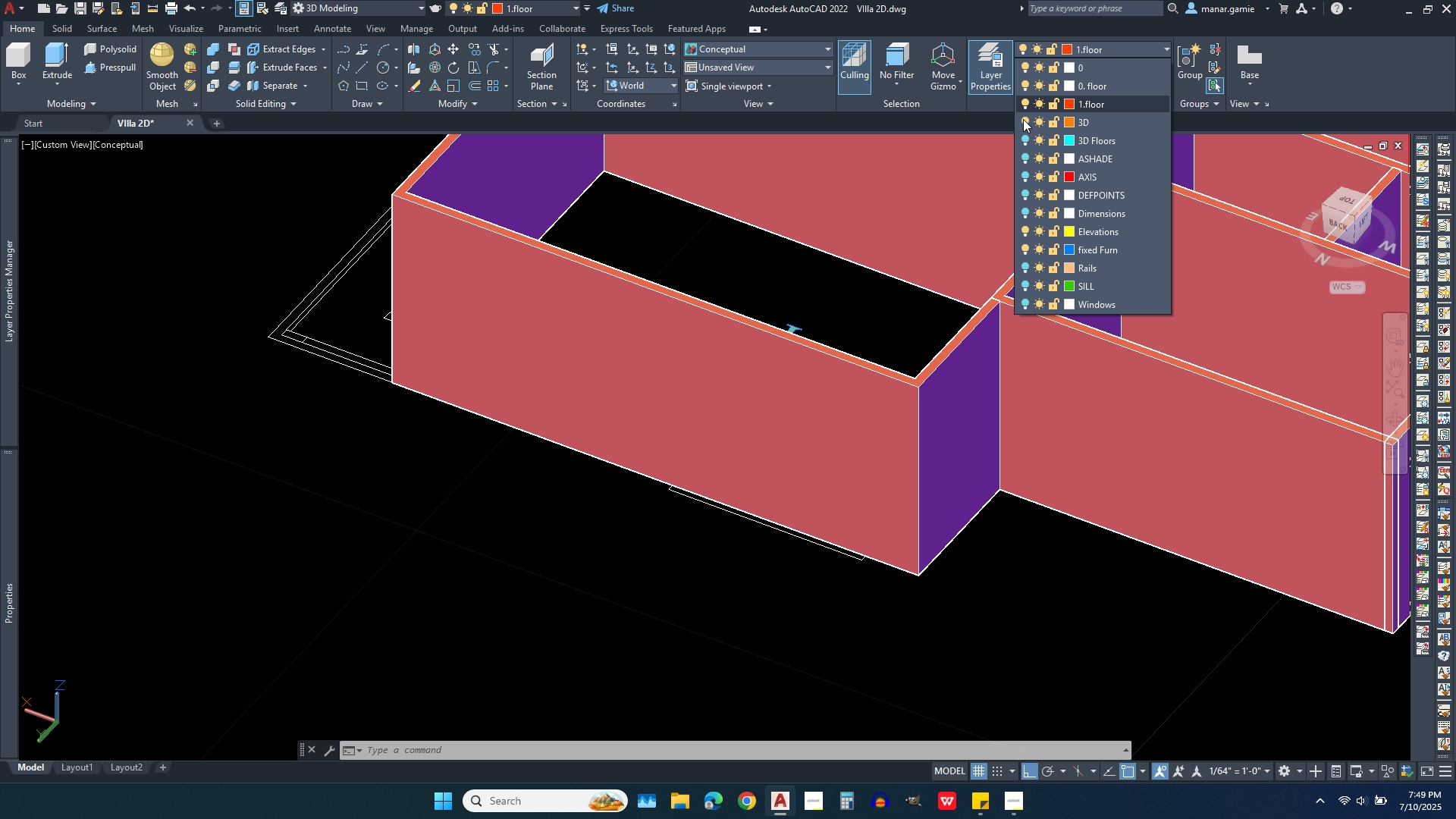 
left_click([1023, 119])
 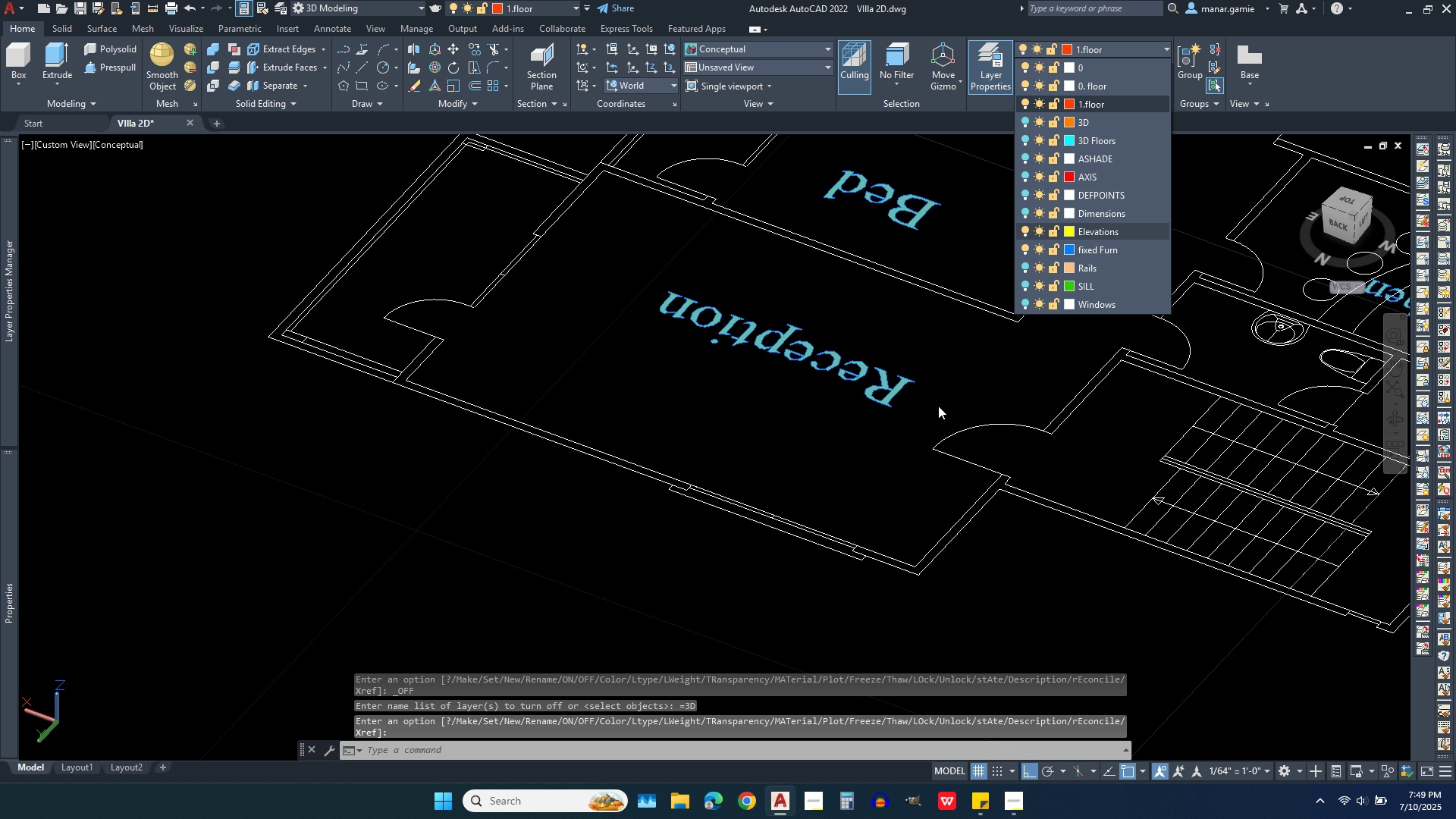 
key(Escape)
 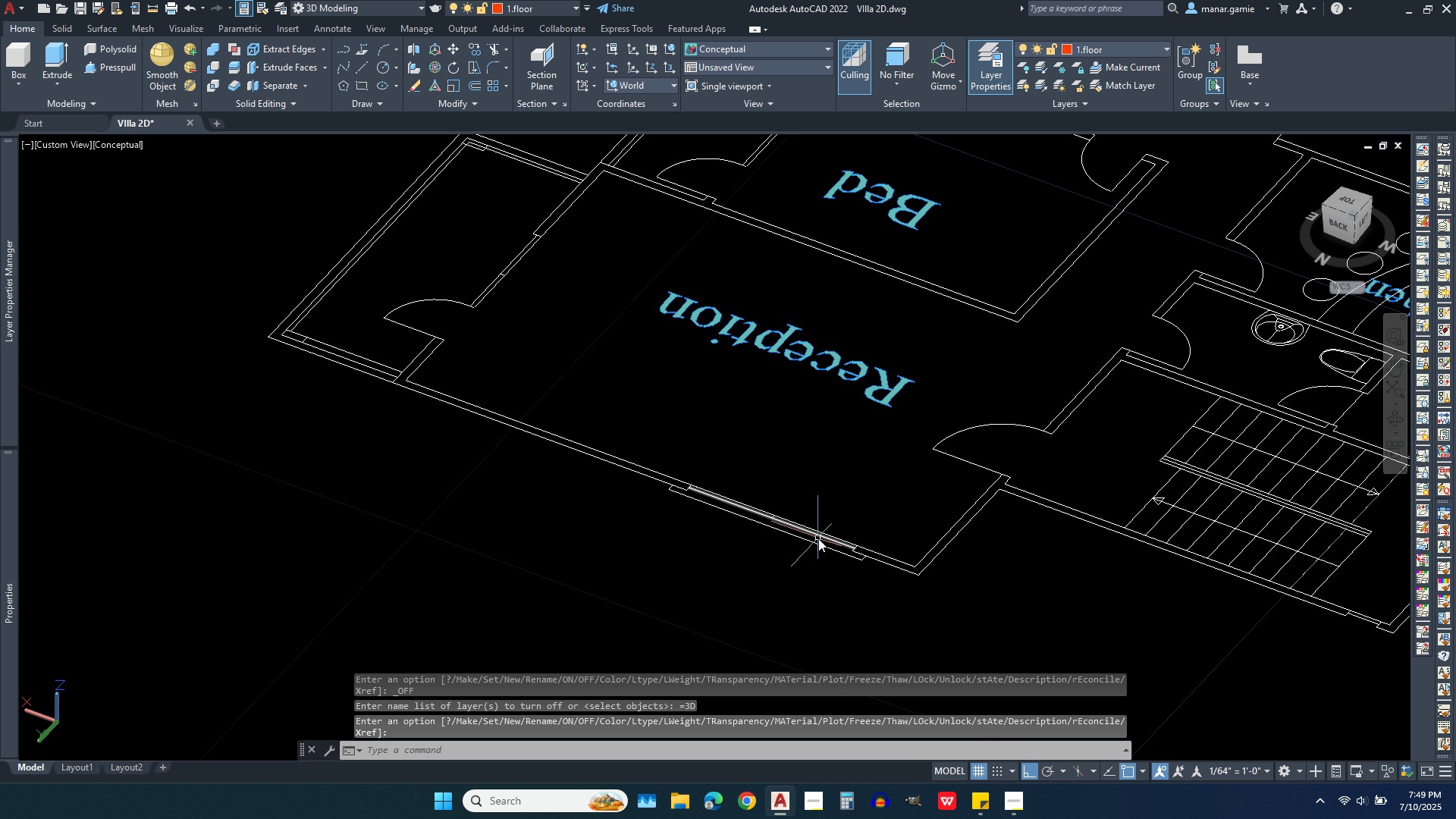 
scroll: coordinate [818, 538], scroll_direction: up, amount: 4.0
 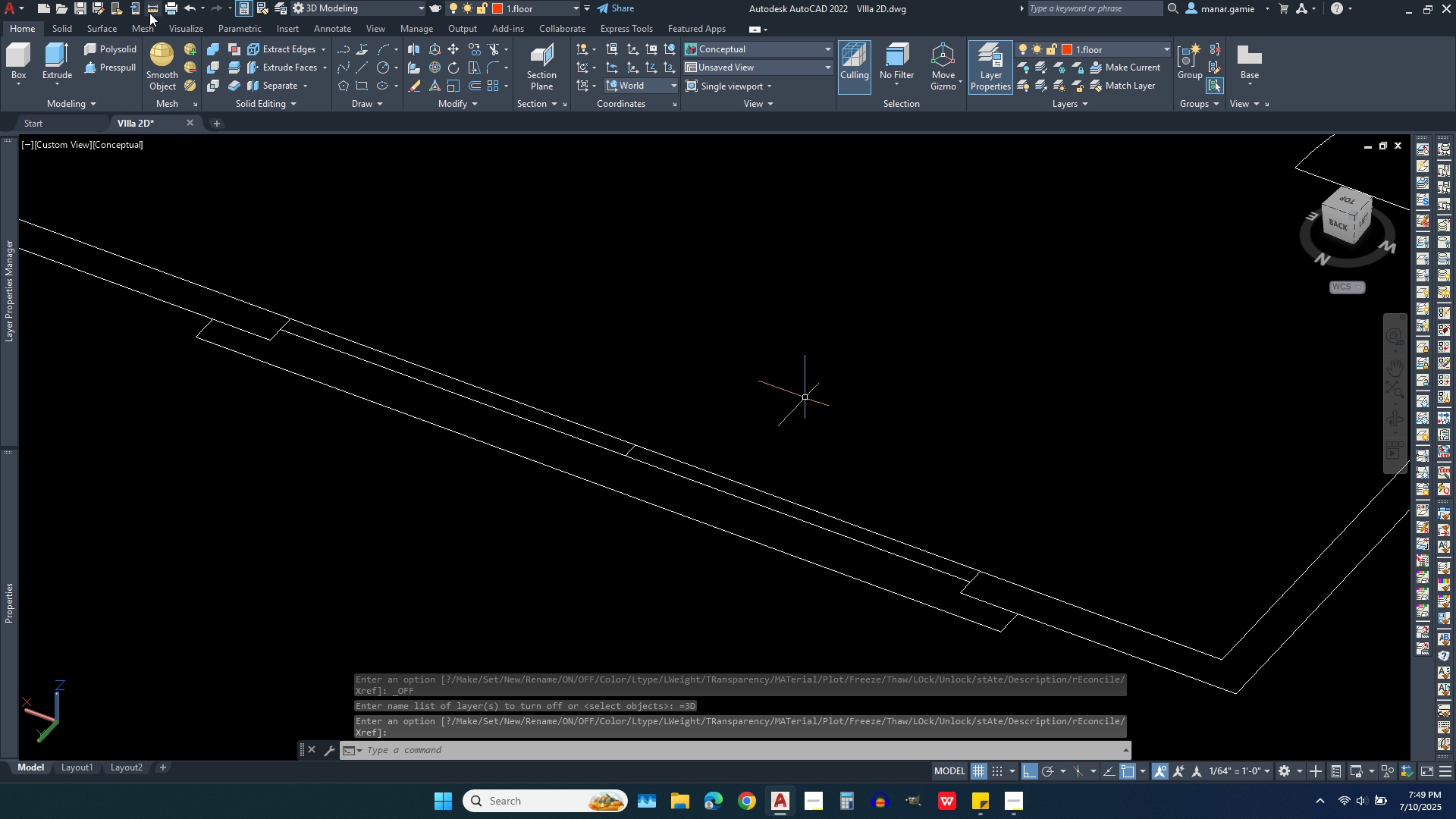 
left_click([152, 13])
 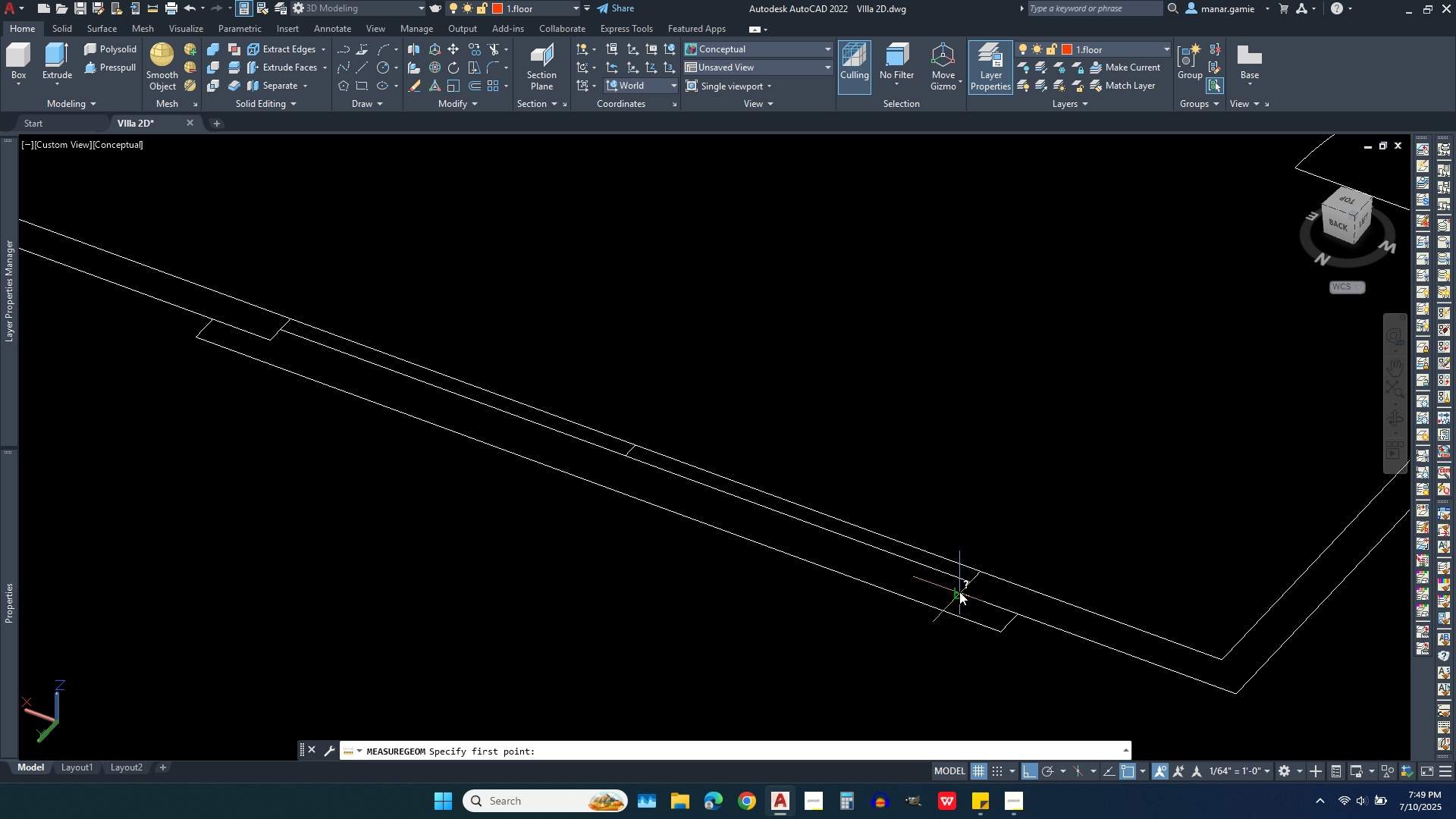 
left_click([959, 592])
 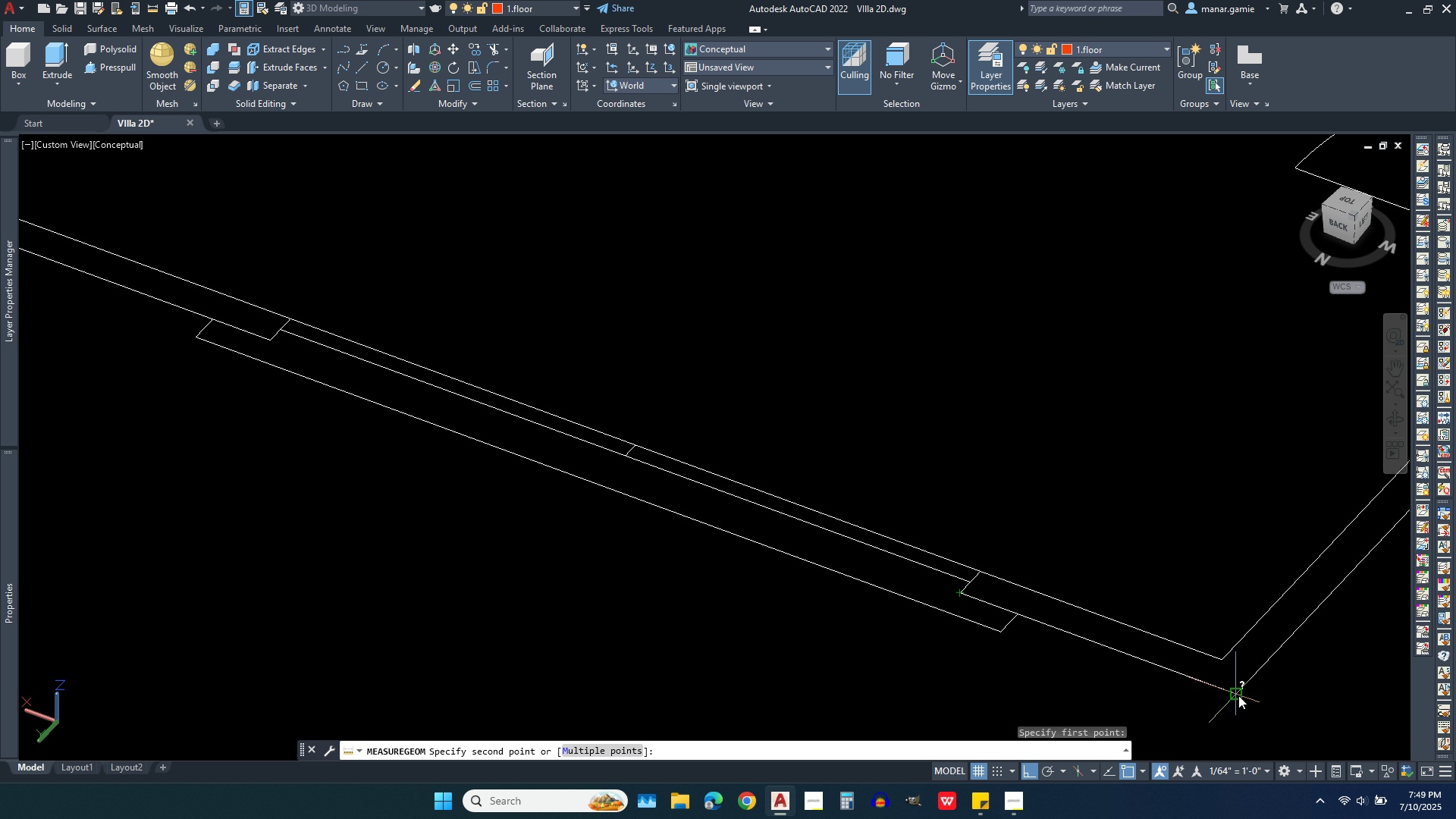 
left_click([1241, 695])
 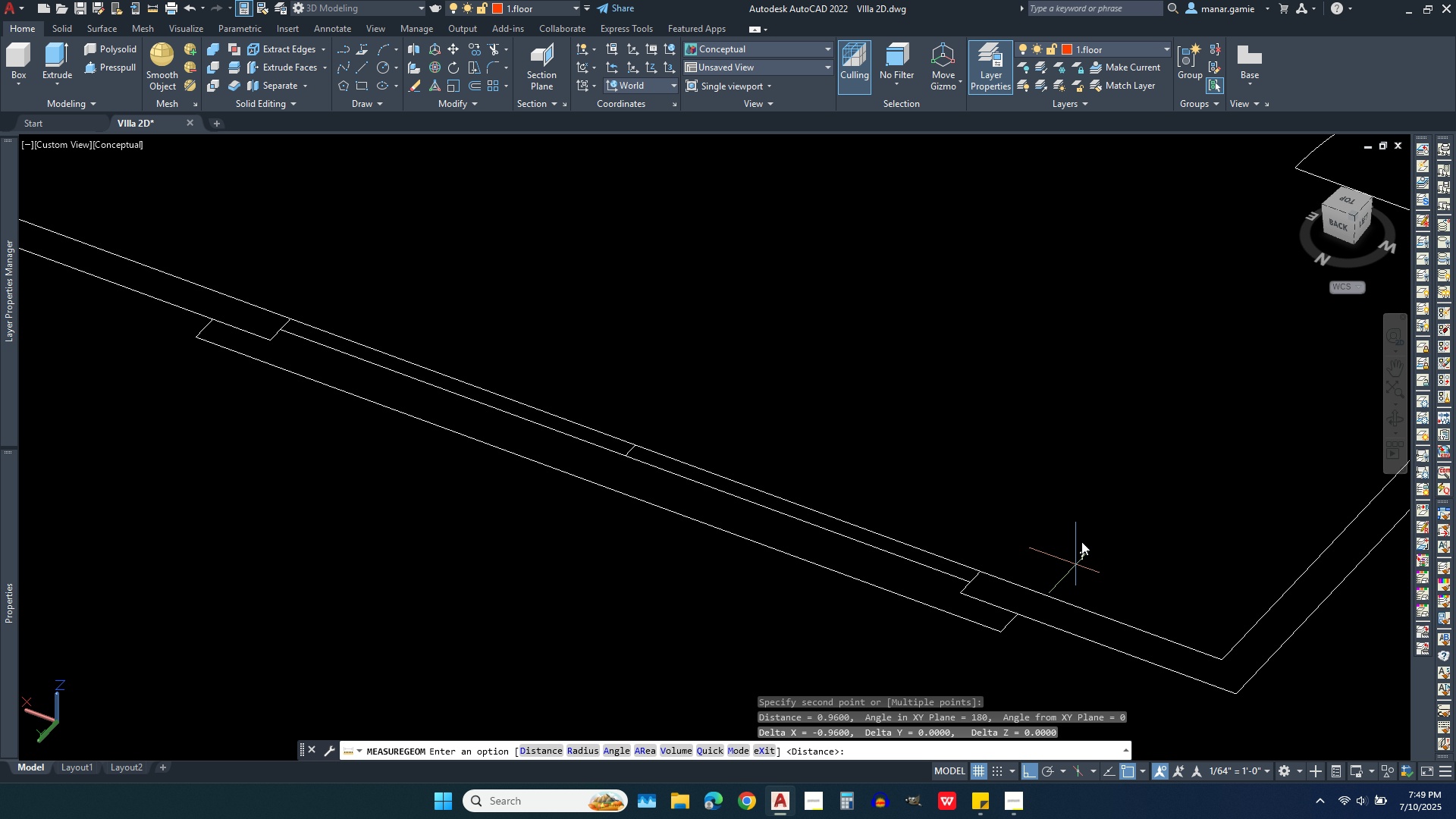 
scroll: coordinate [861, 512], scroll_direction: down, amount: 8.0
 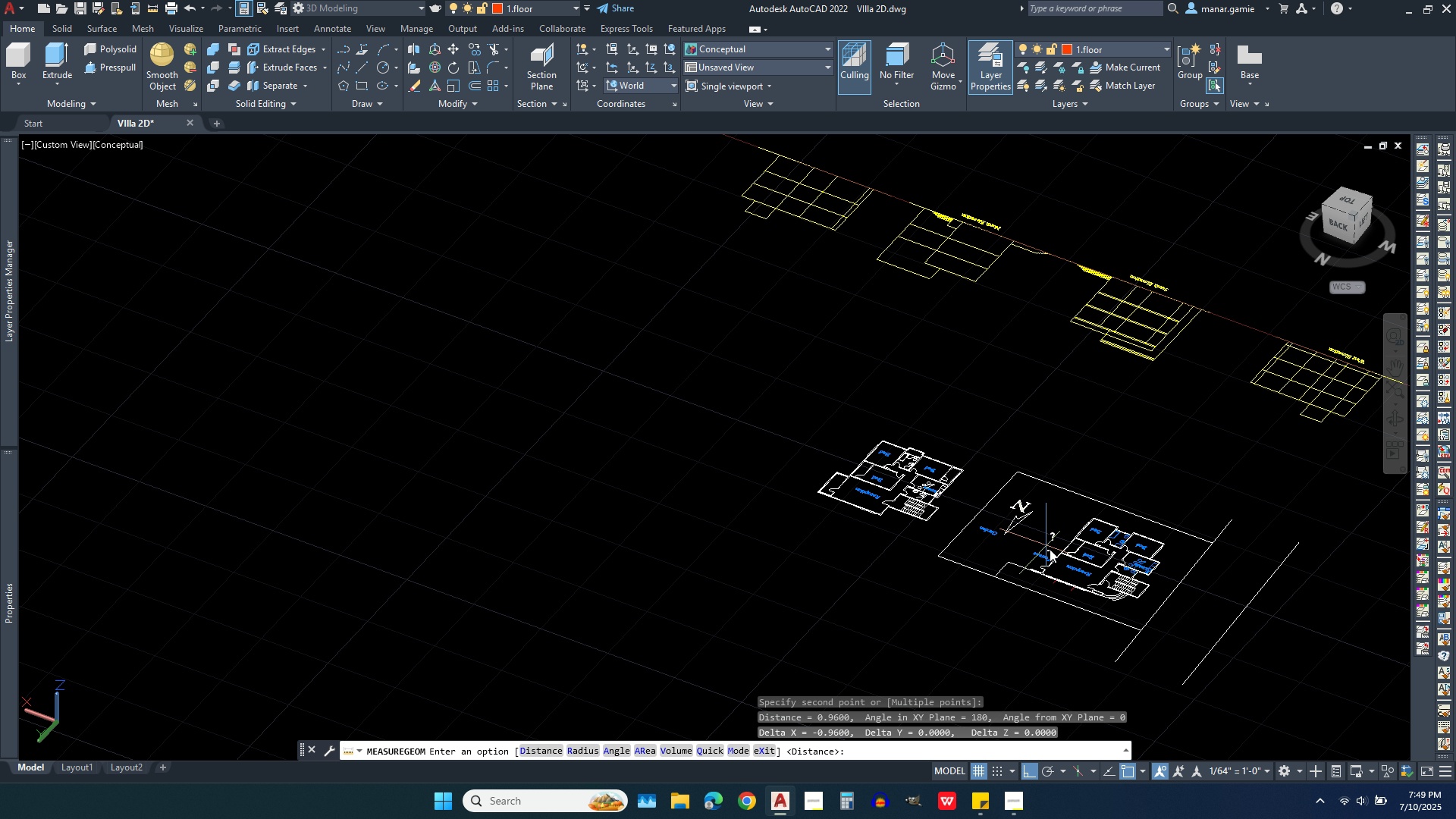 
scroll: coordinate [1037, 563], scroll_direction: up, amount: 7.0
 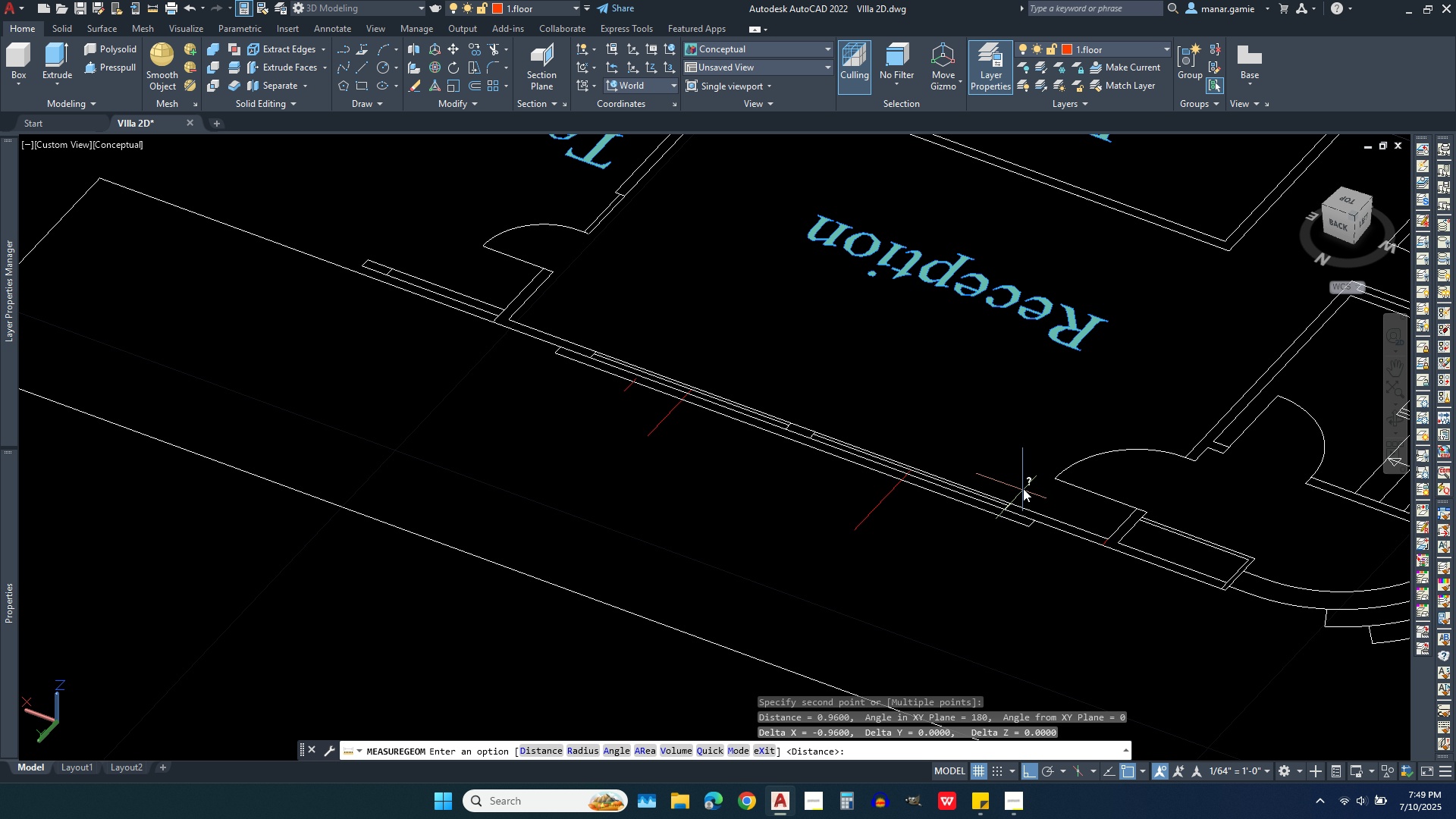 
right_click([1023, 488])
 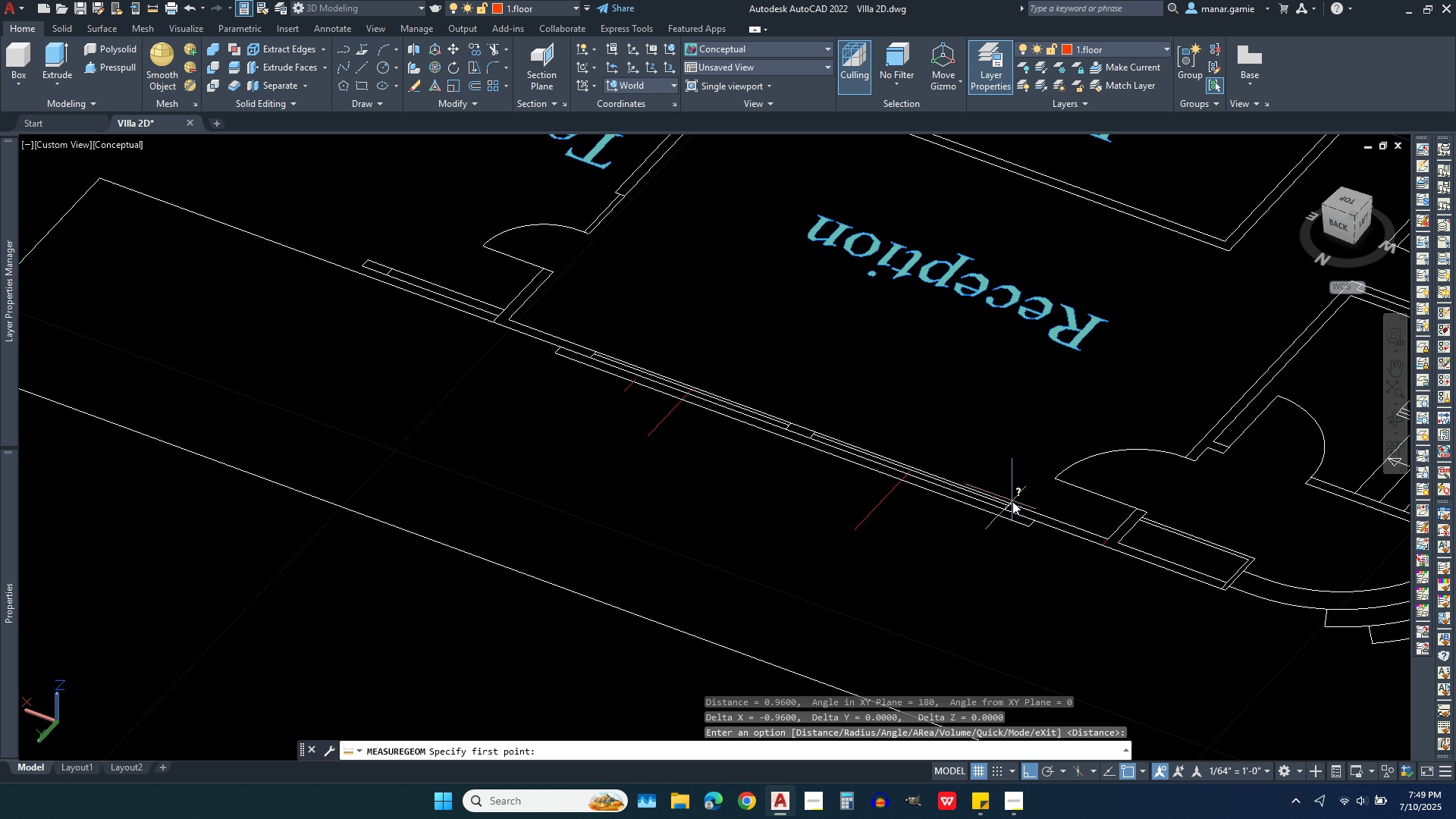 
left_click([1012, 504])
 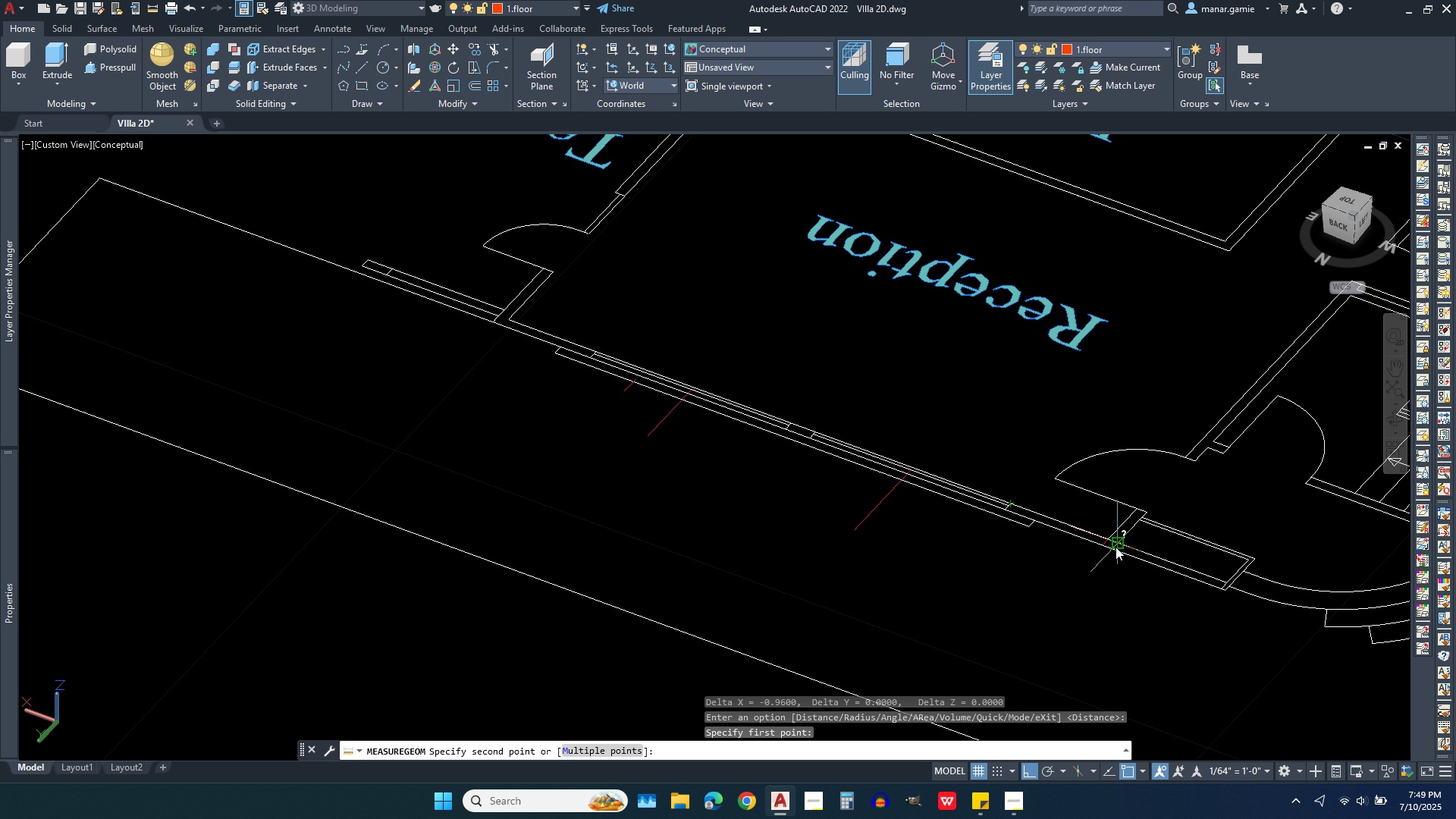 
left_click([1116, 547])
 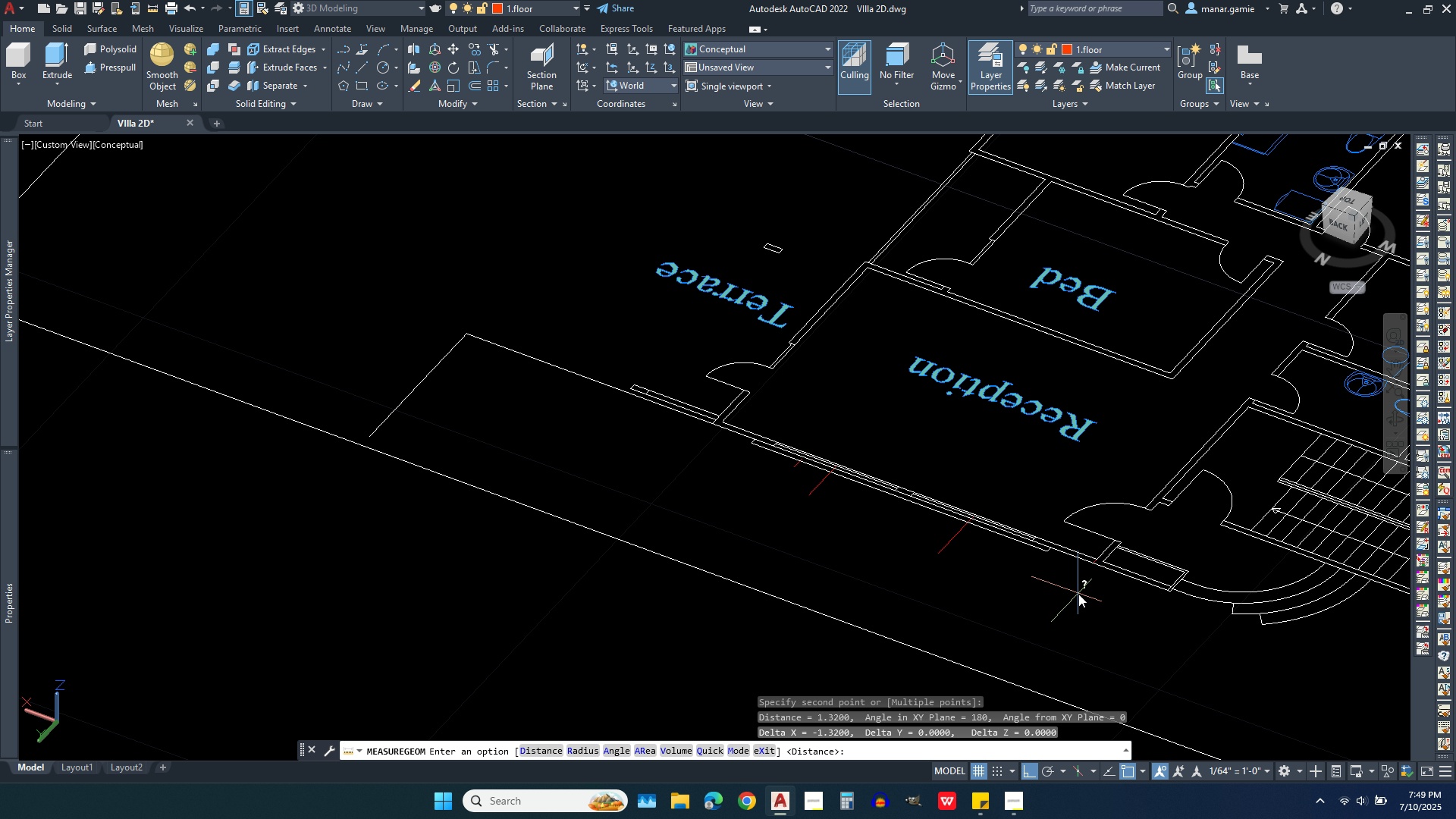 
scroll: coordinate [1078, 594], scroll_direction: down, amount: 1.0
 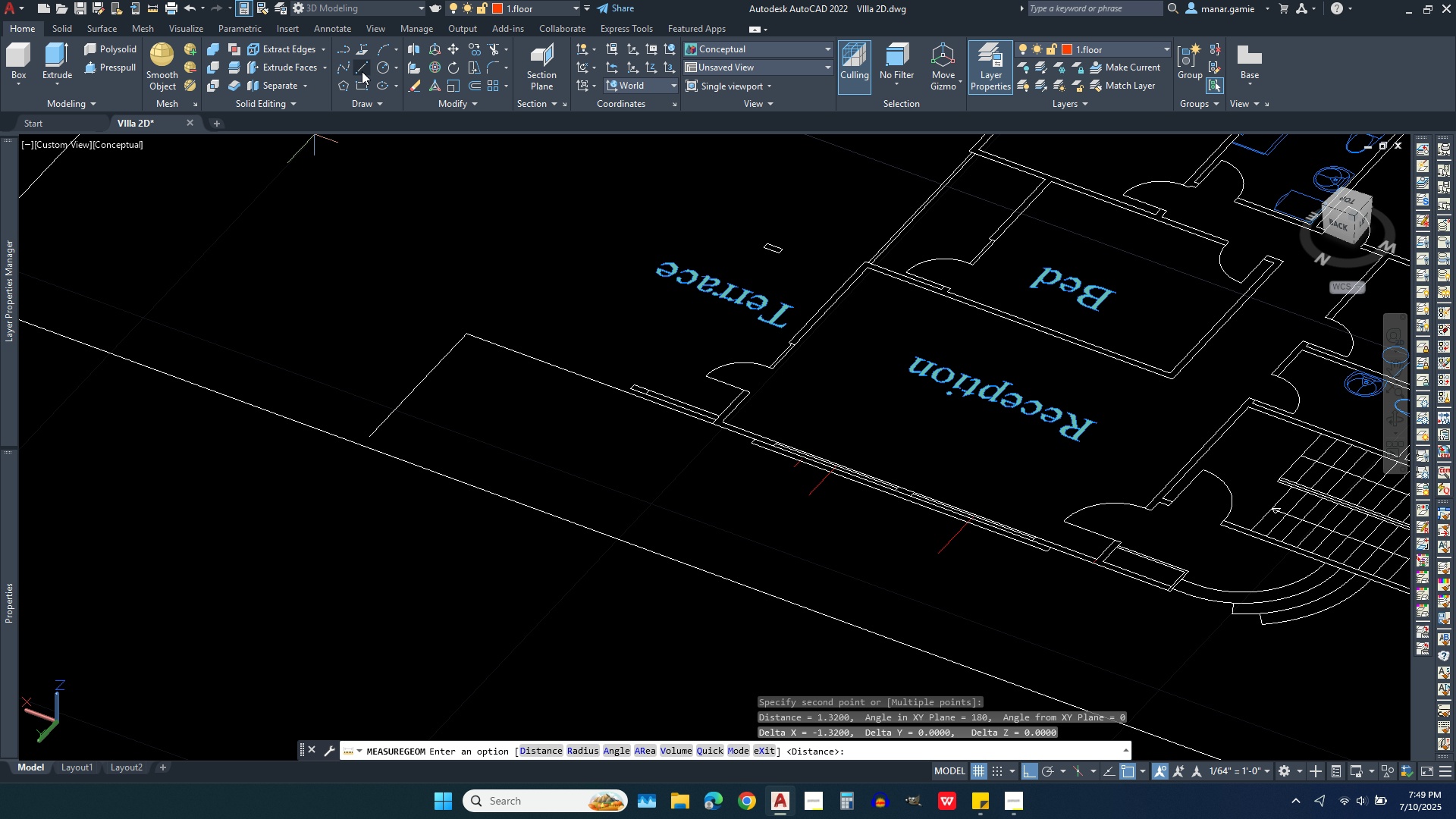 
key(Escape)
 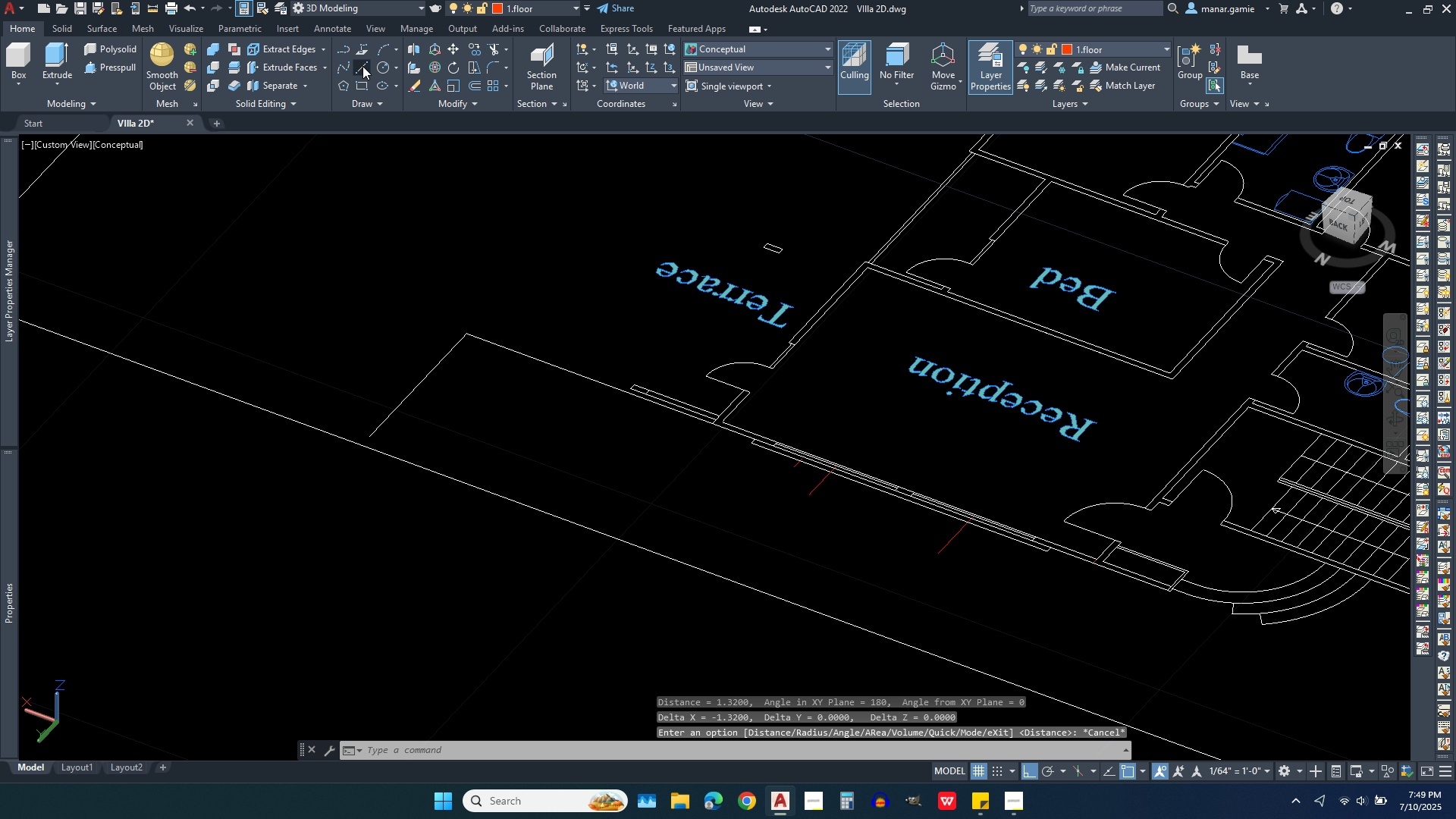 
left_click([362, 66])
 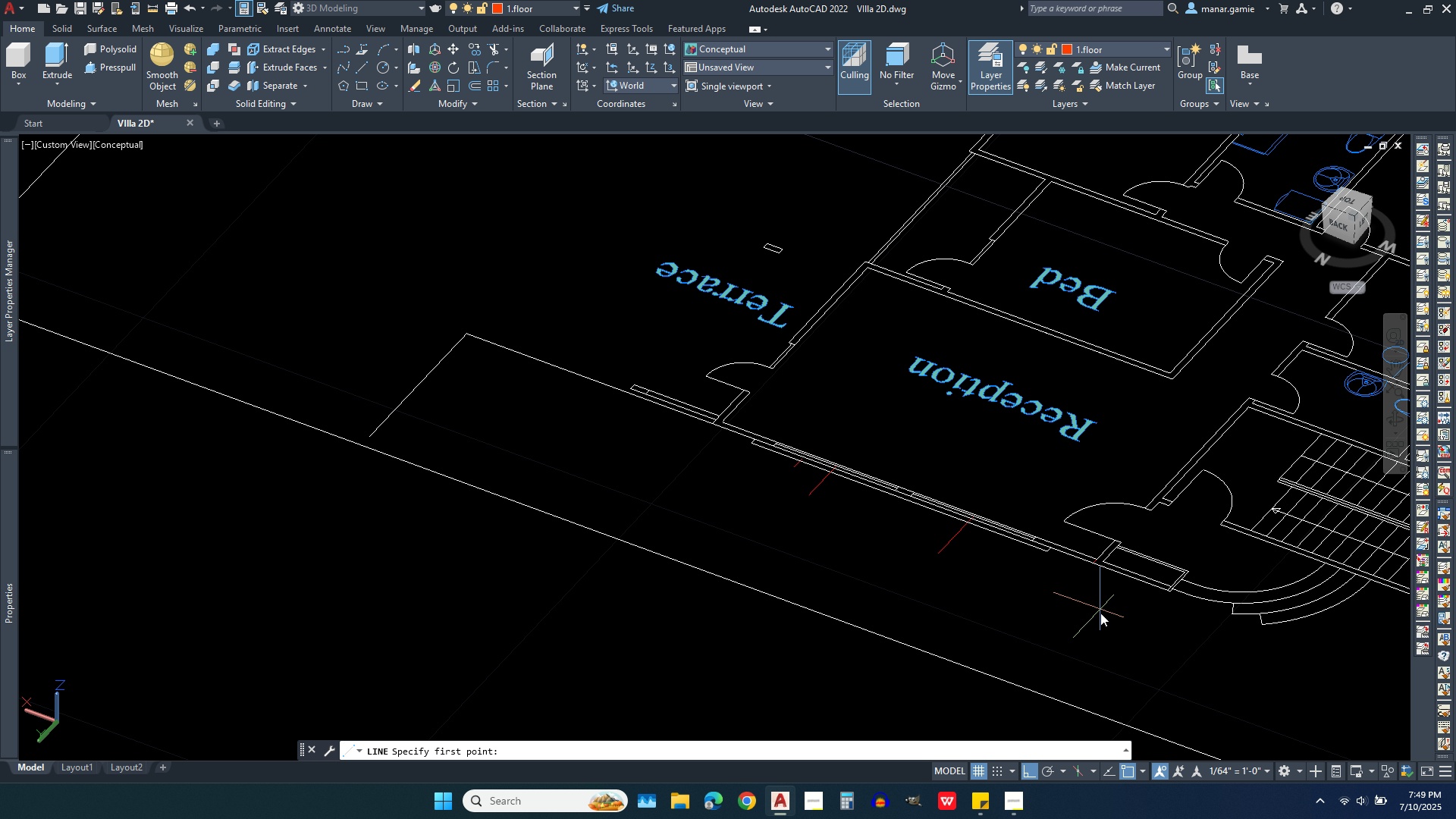 
scroll: coordinate [1090, 602], scroll_direction: up, amount: 4.0
 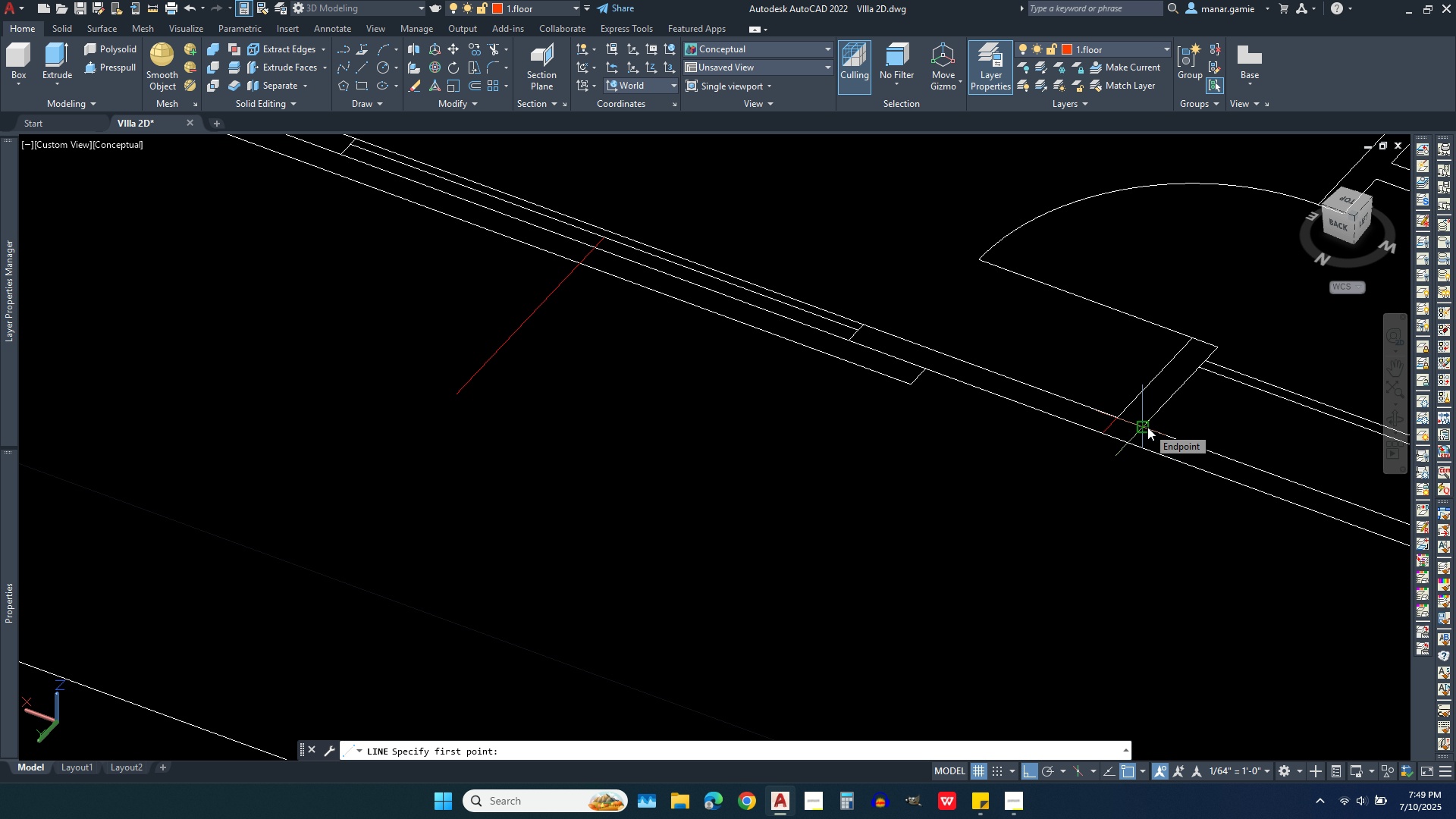 
left_click([1150, 427])
 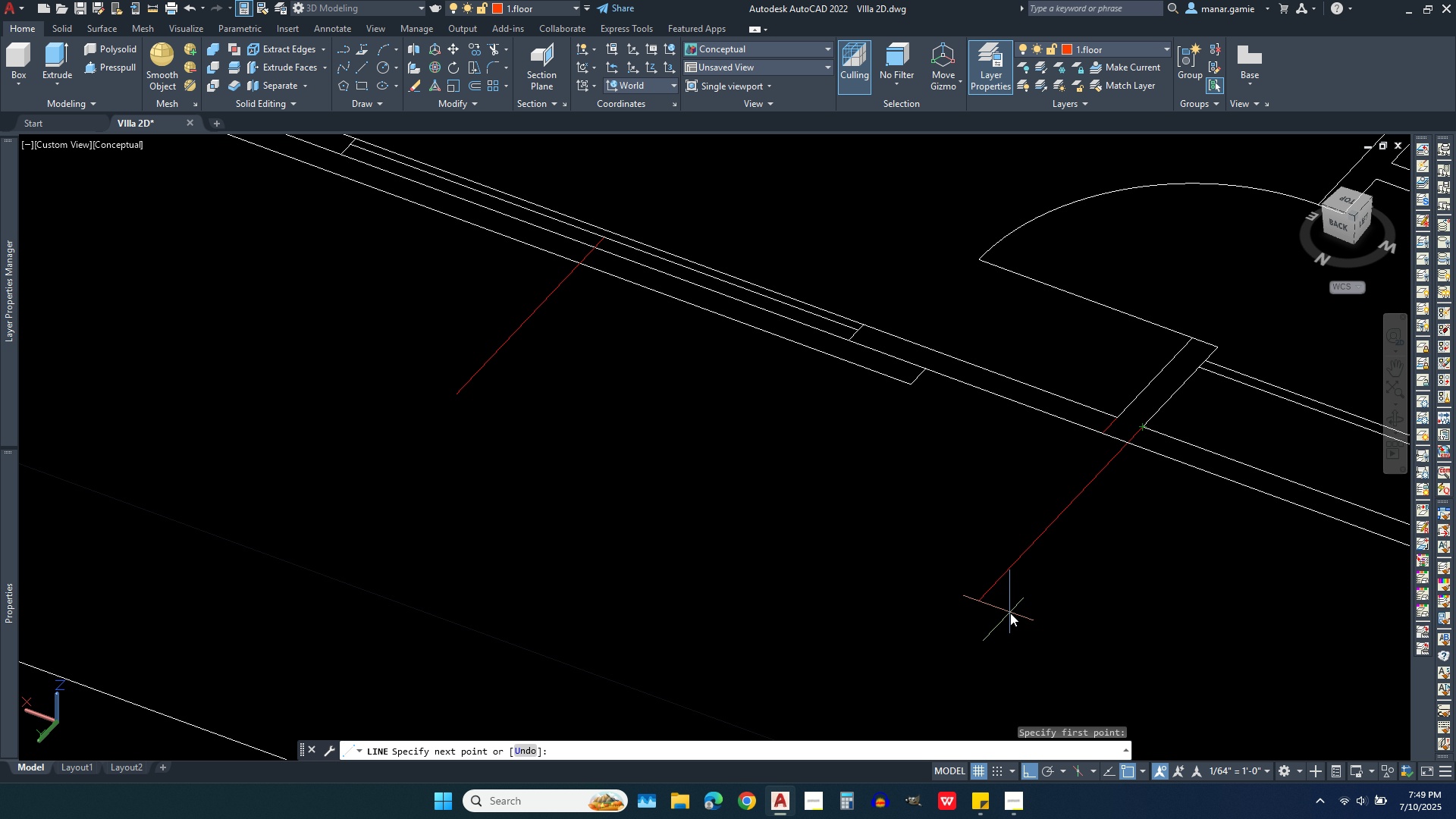 
left_click([1010, 613])
 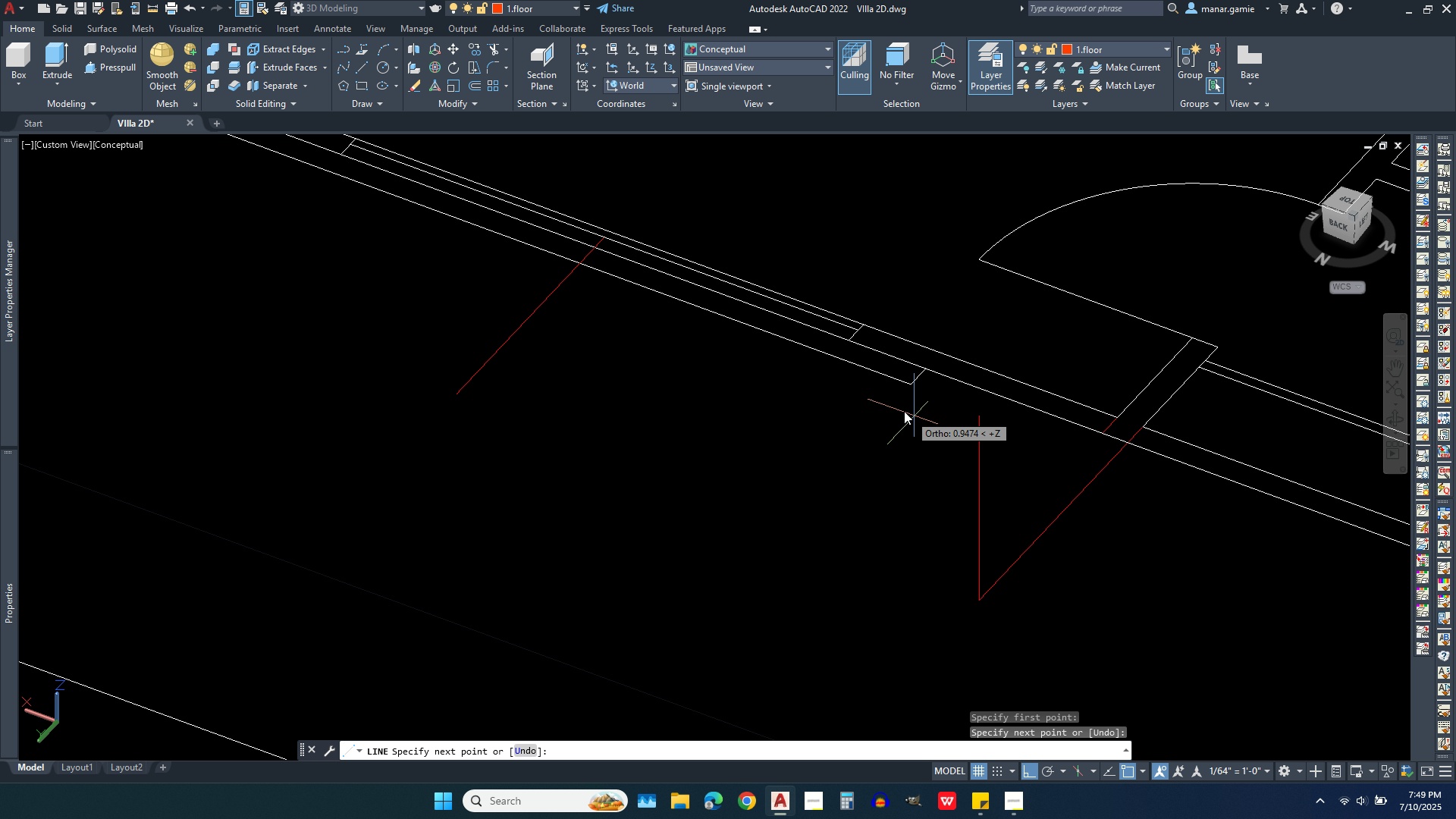 
right_click([864, 514])
 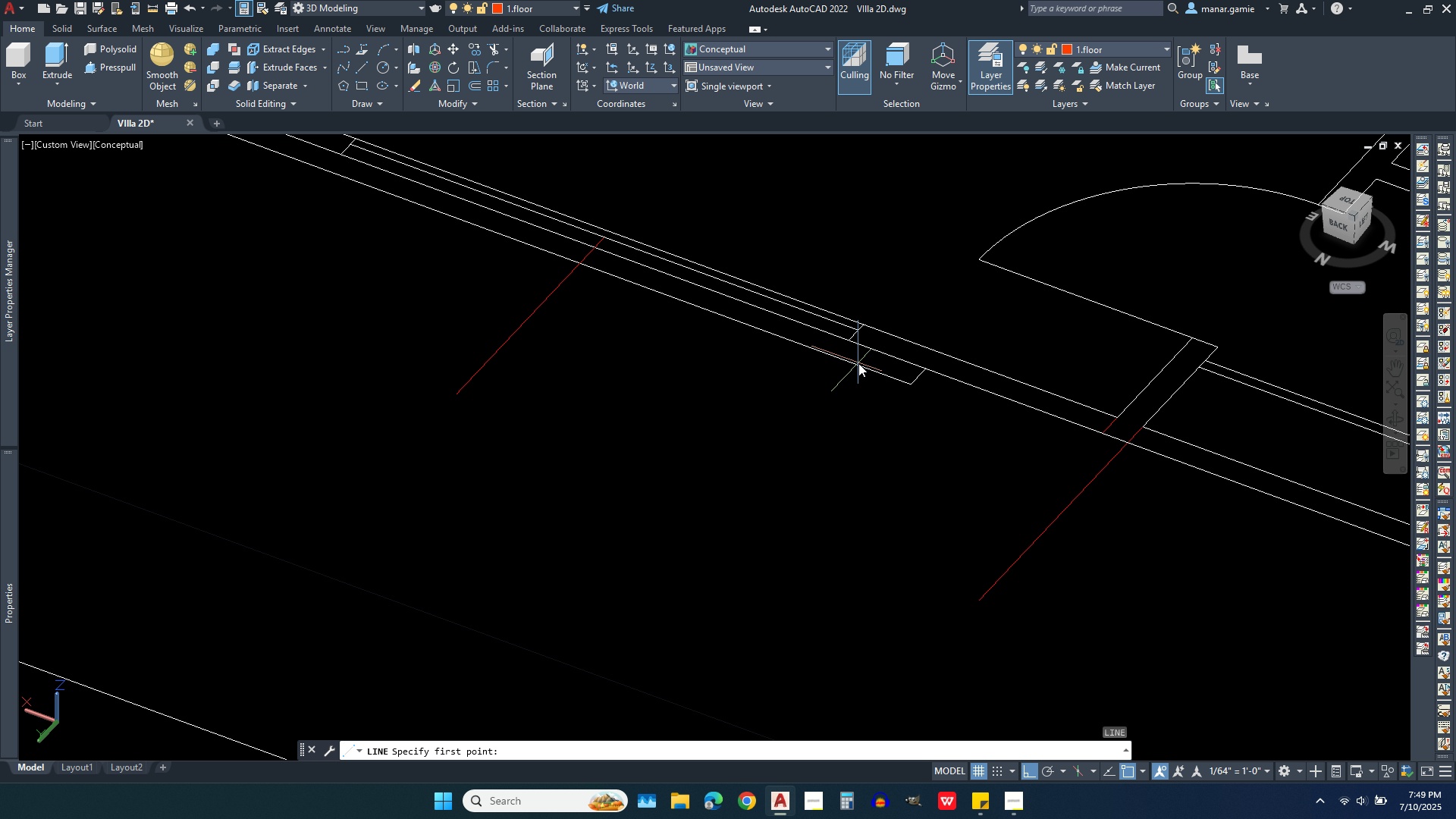 
right_click([858, 363])
 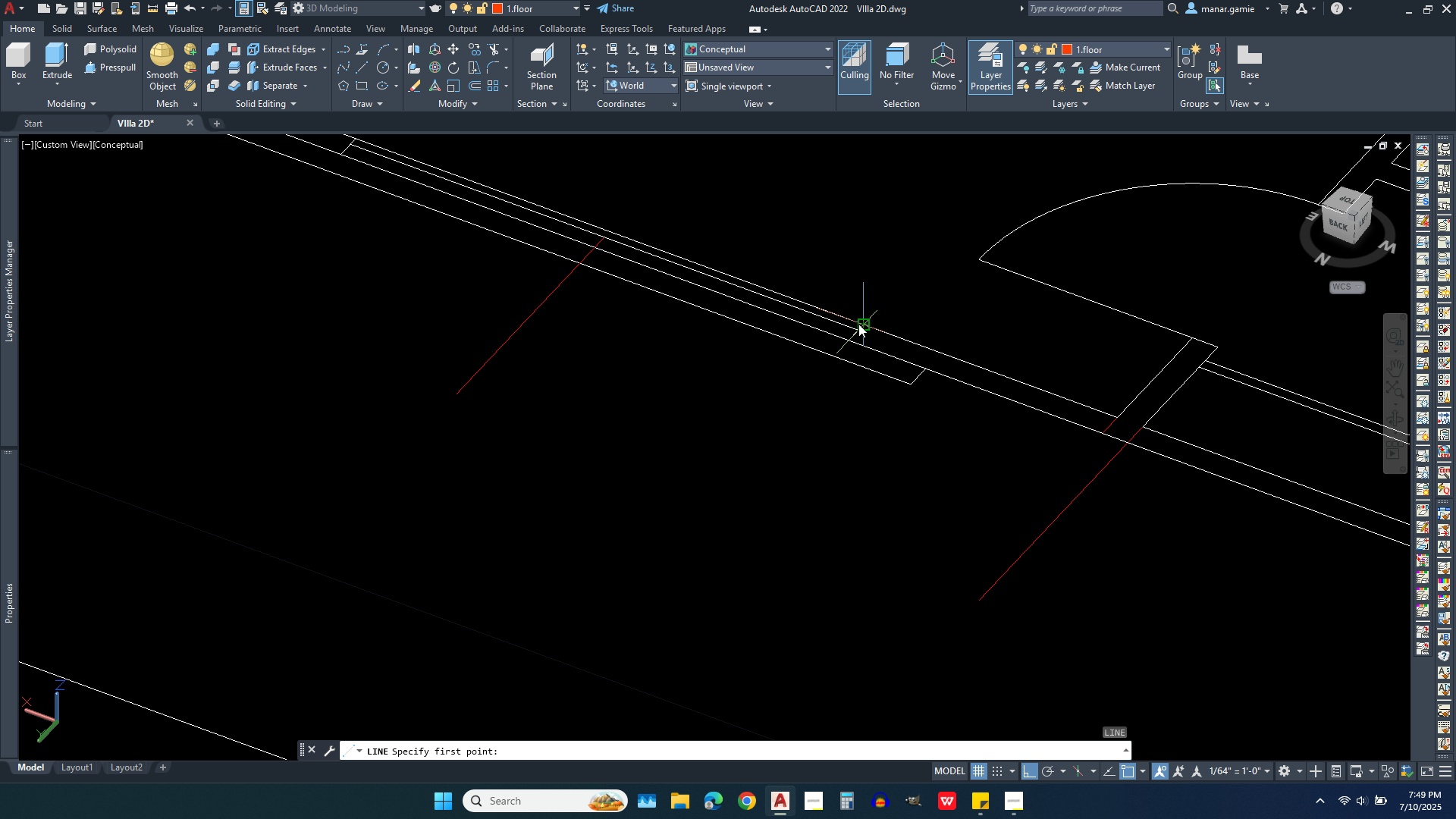 
left_click([858, 324])
 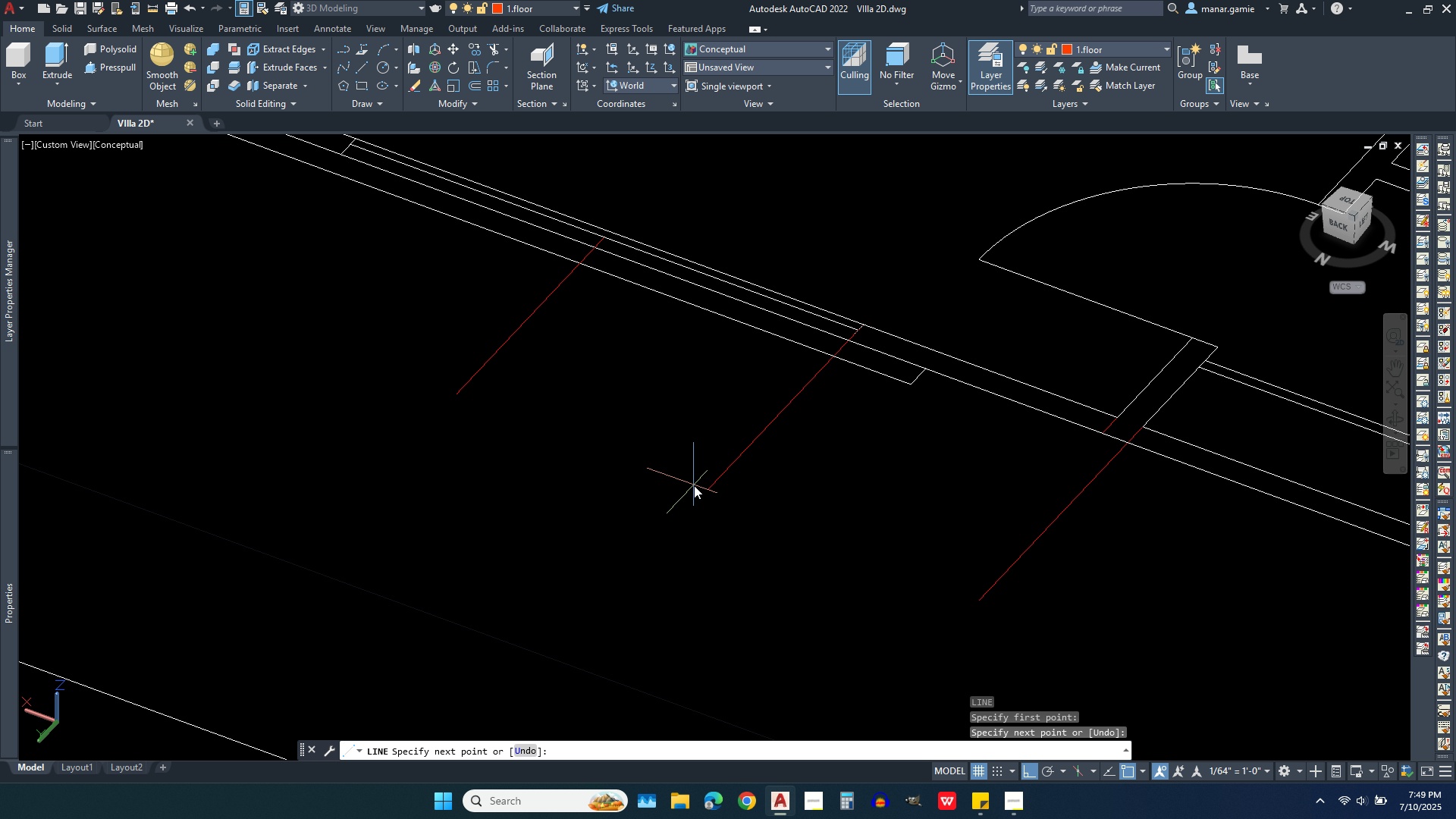 
left_click([694, 485])
 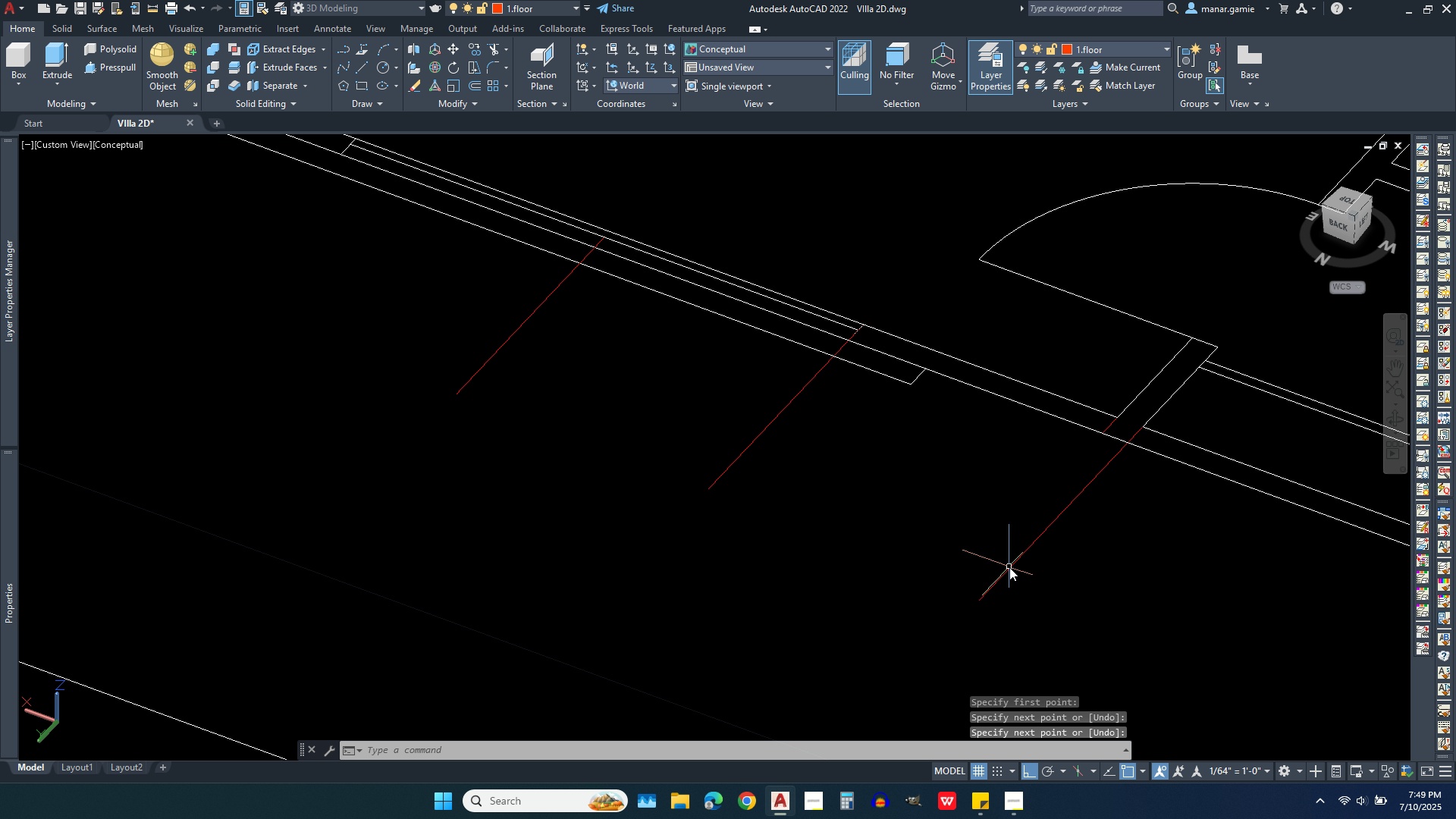 
right_click([1009, 567])
 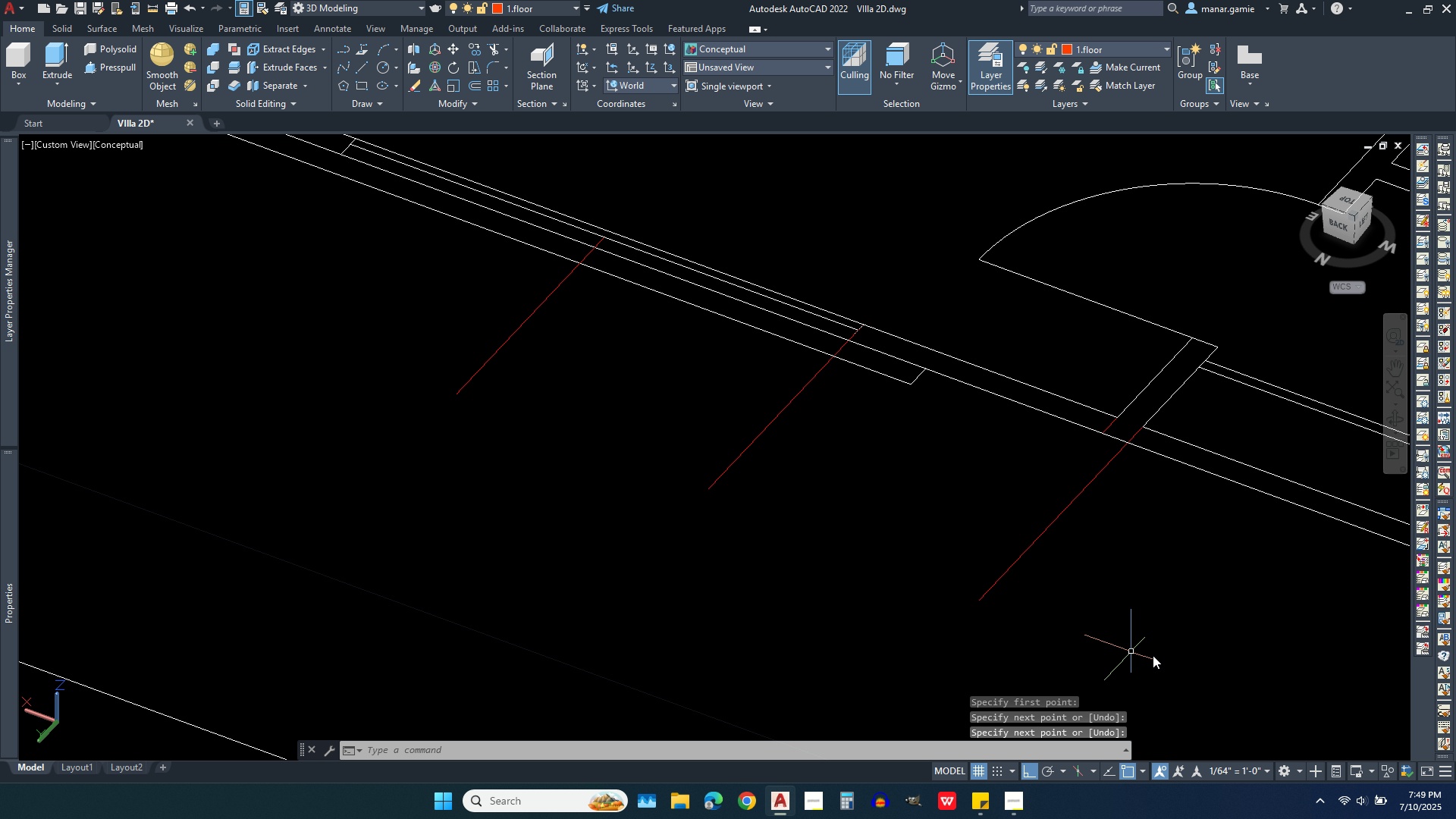 
scroll: coordinate [1156, 655], scroll_direction: down, amount: 2.0
 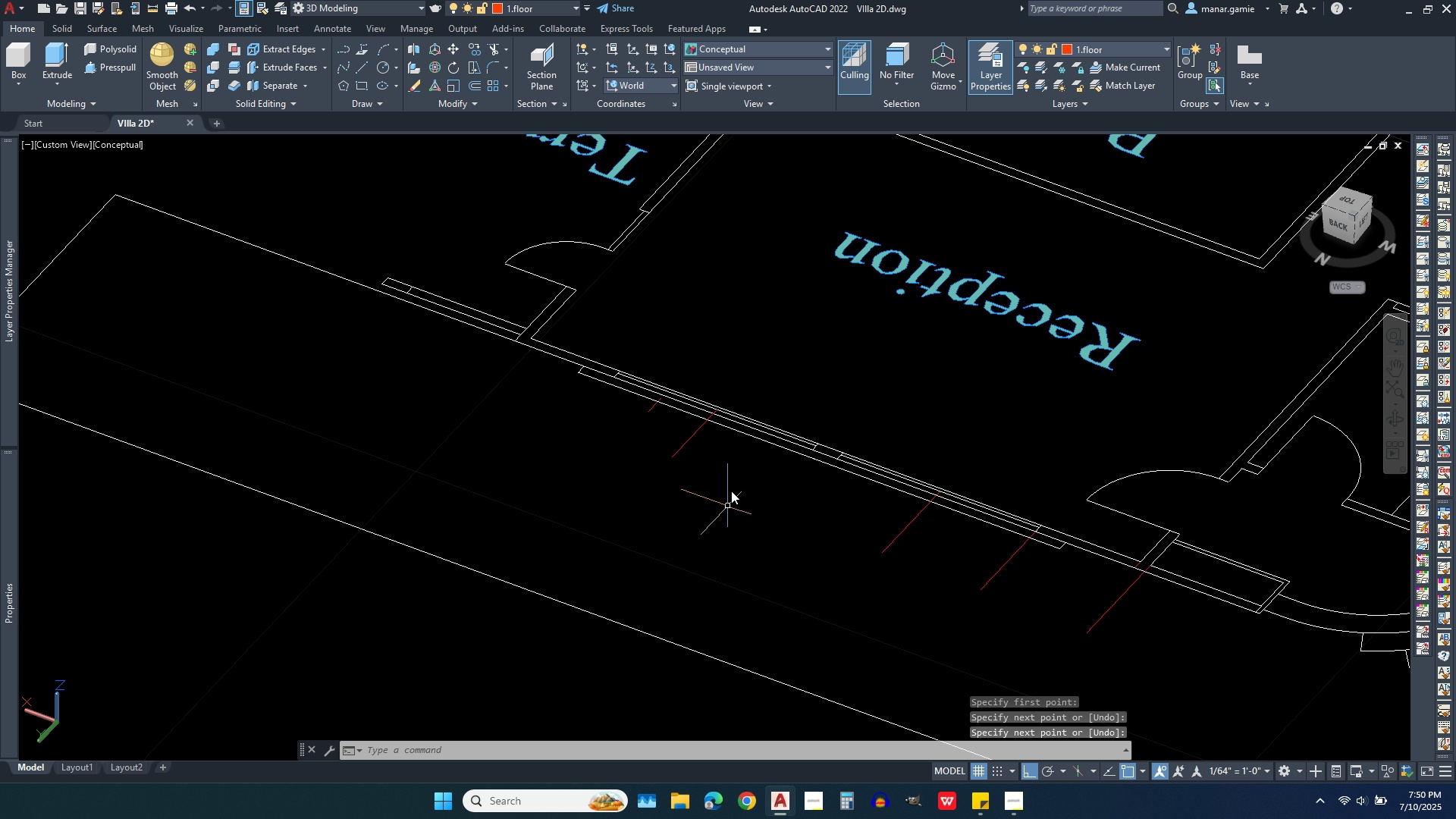 
scroll: coordinate [739, 441], scroll_direction: up, amount: 2.0
 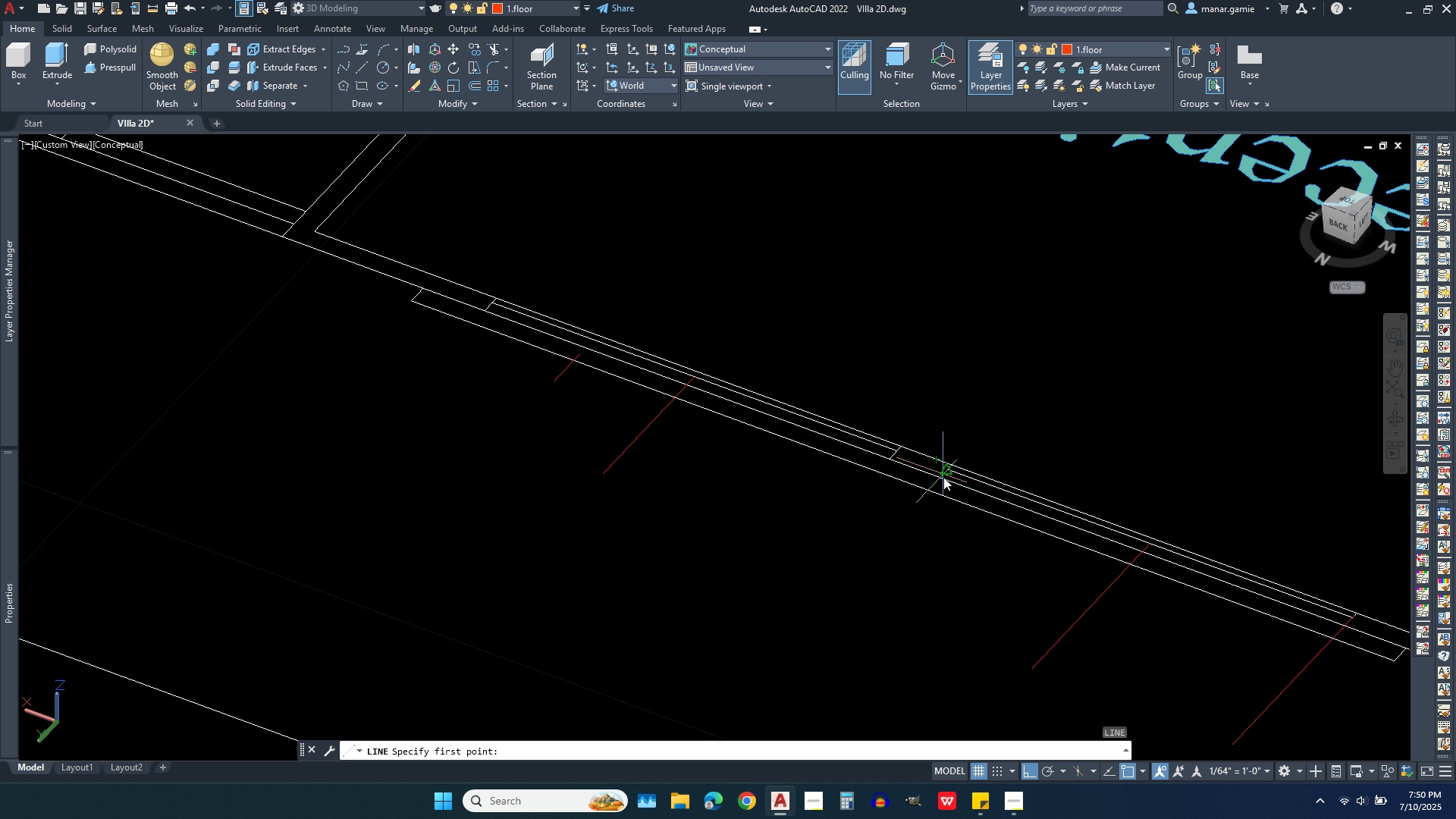 
left_click([936, 482])
 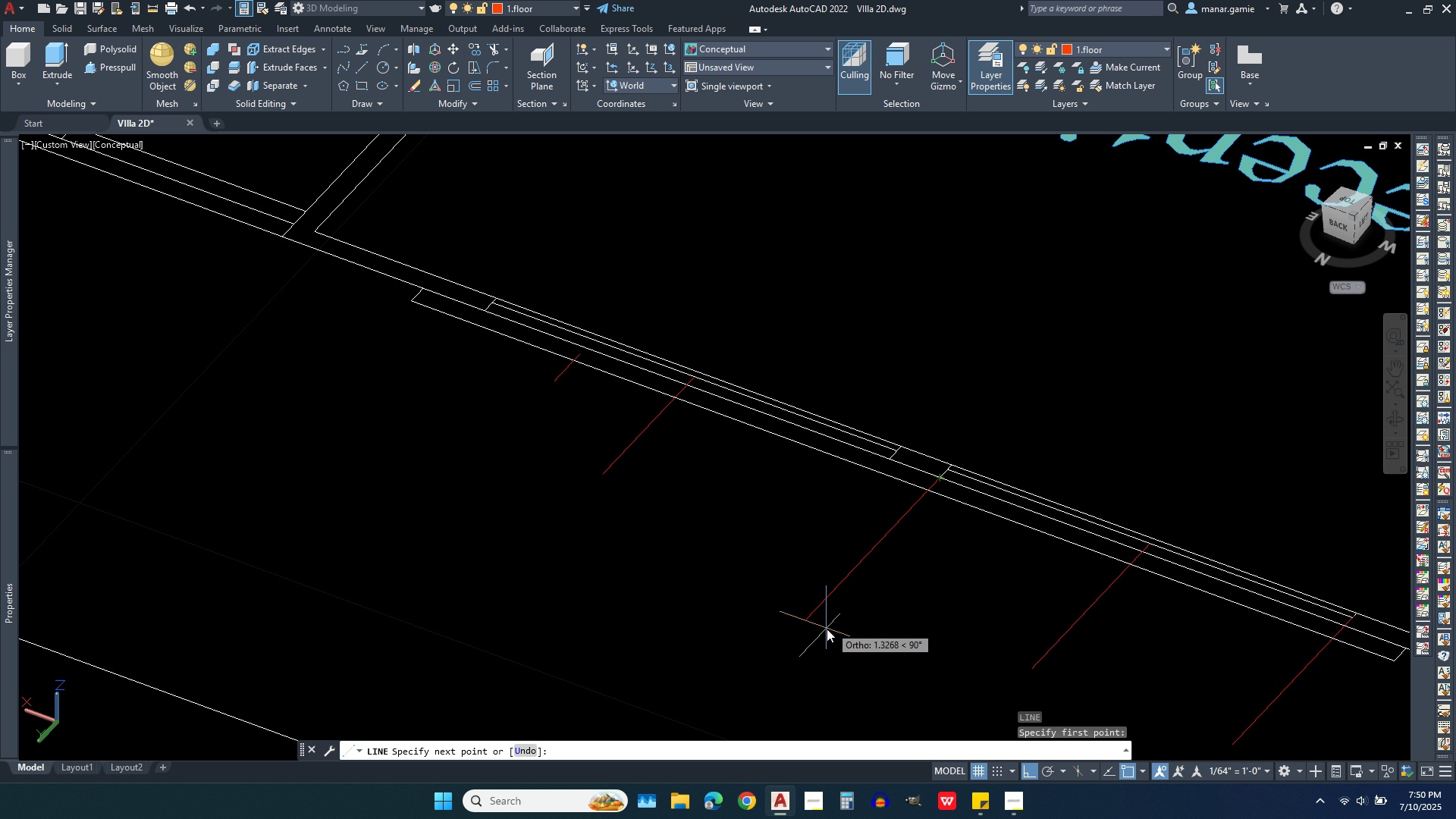 
left_click([827, 629])
 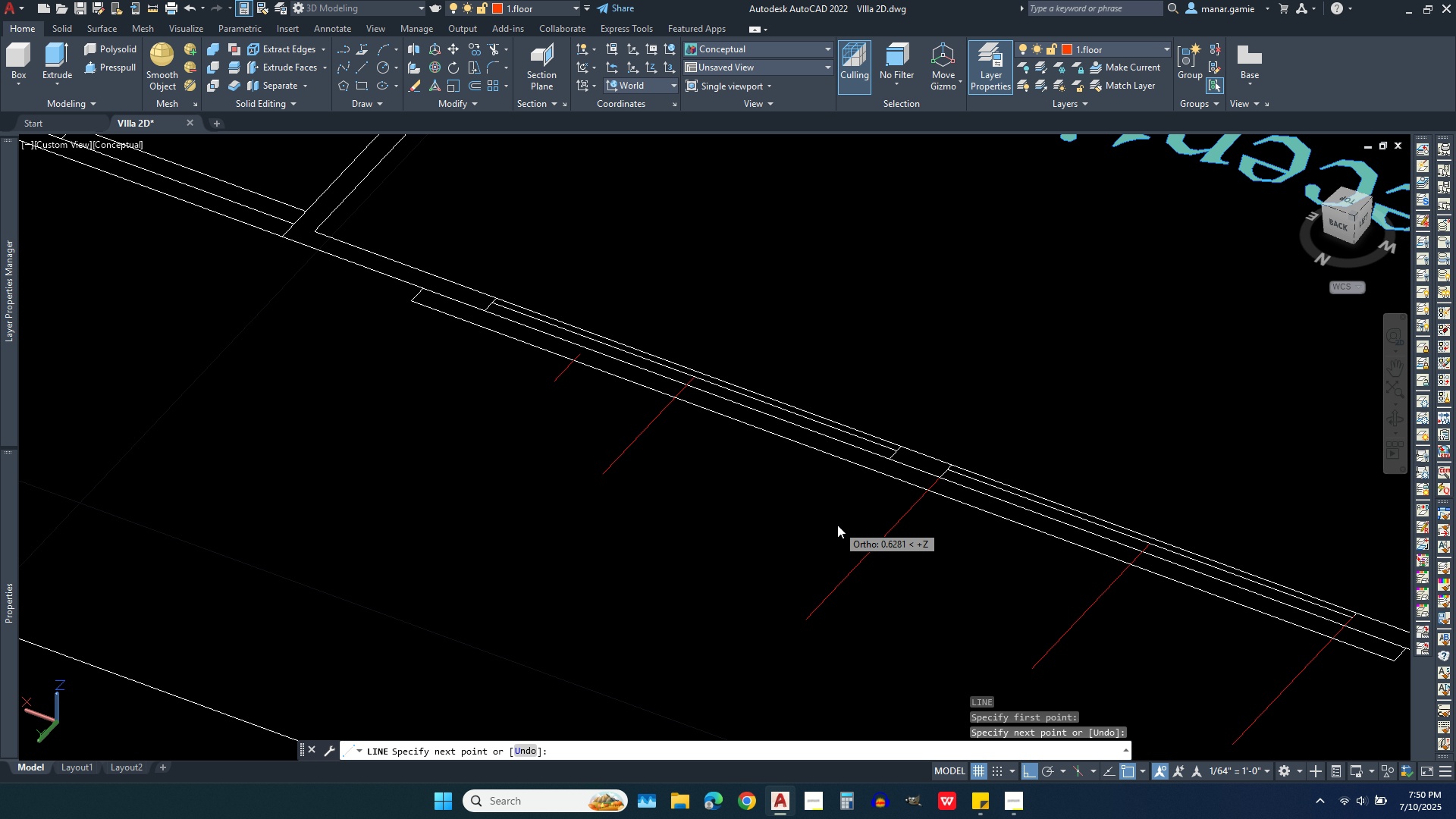 
right_click([837, 525])
 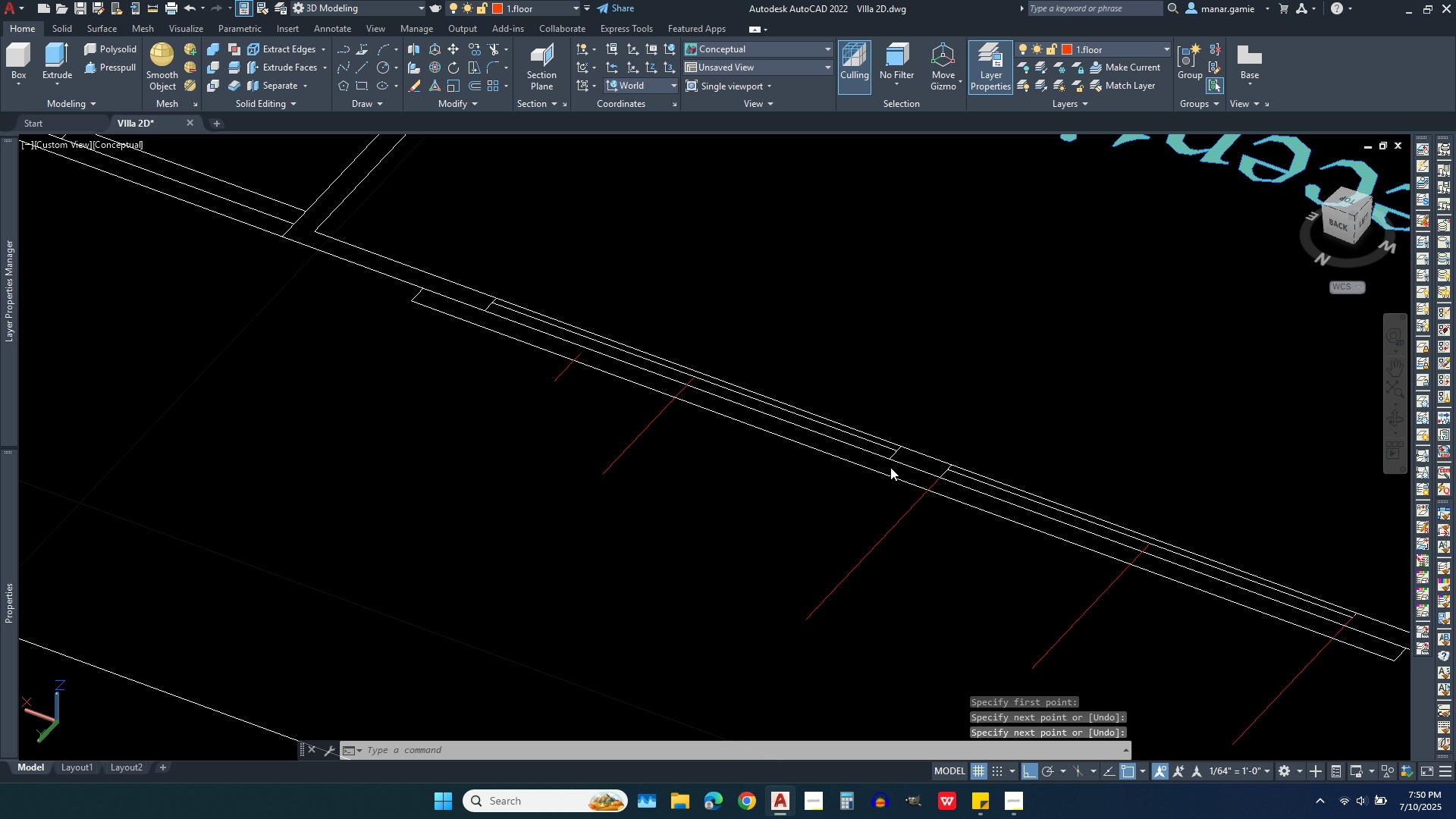 
right_click([890, 467])
 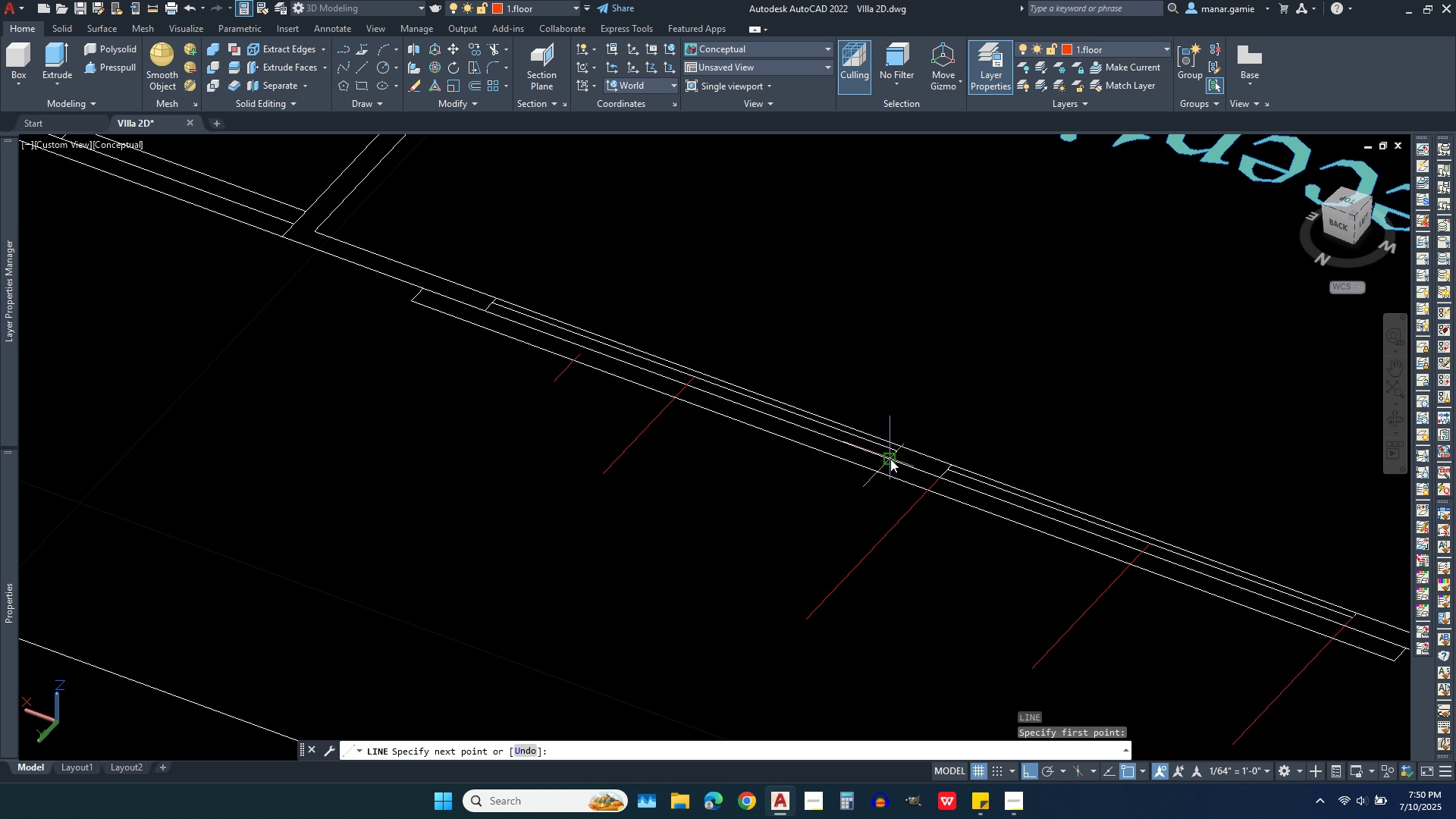 
left_click([890, 459])
 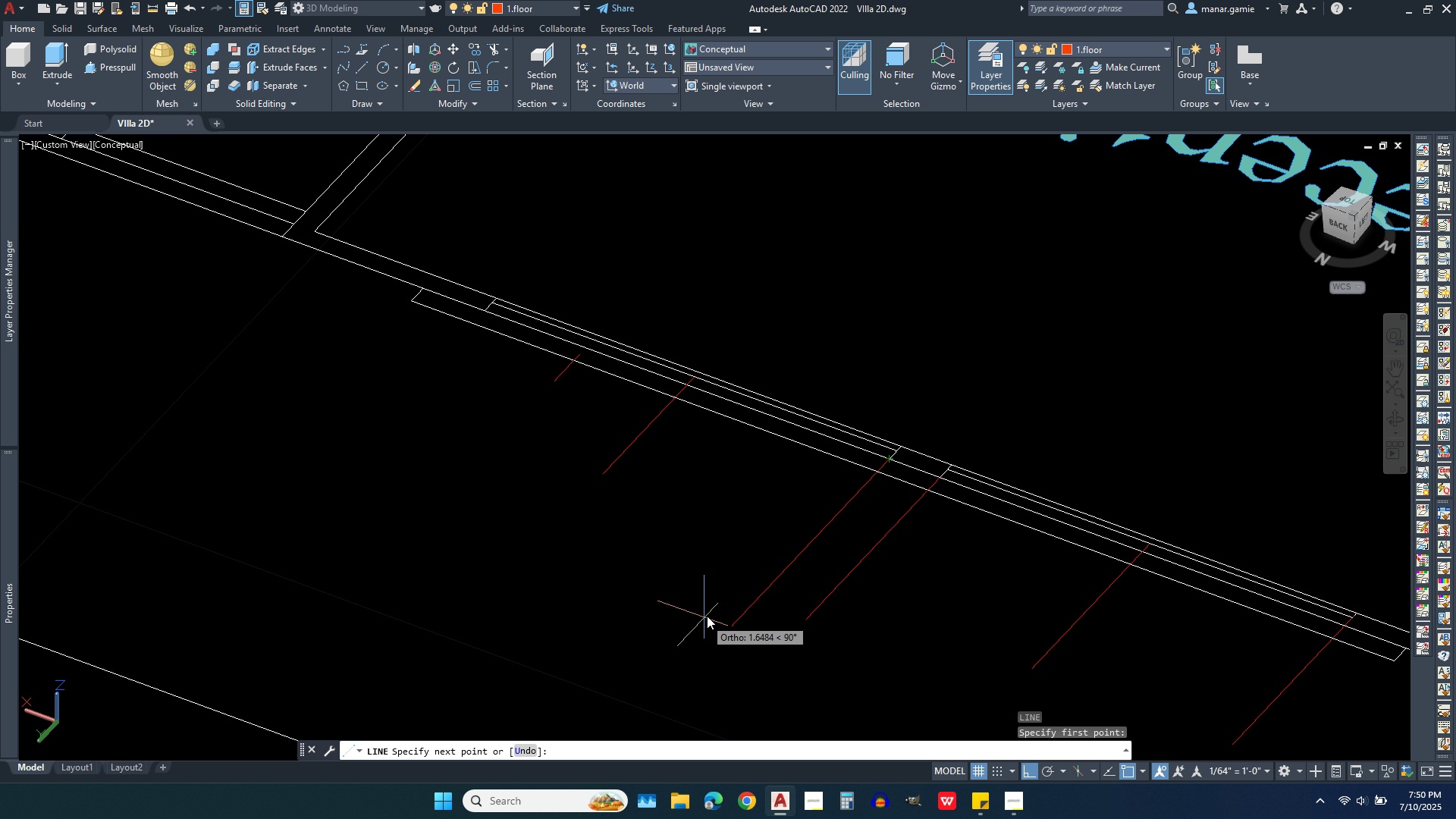 
left_click([712, 602])
 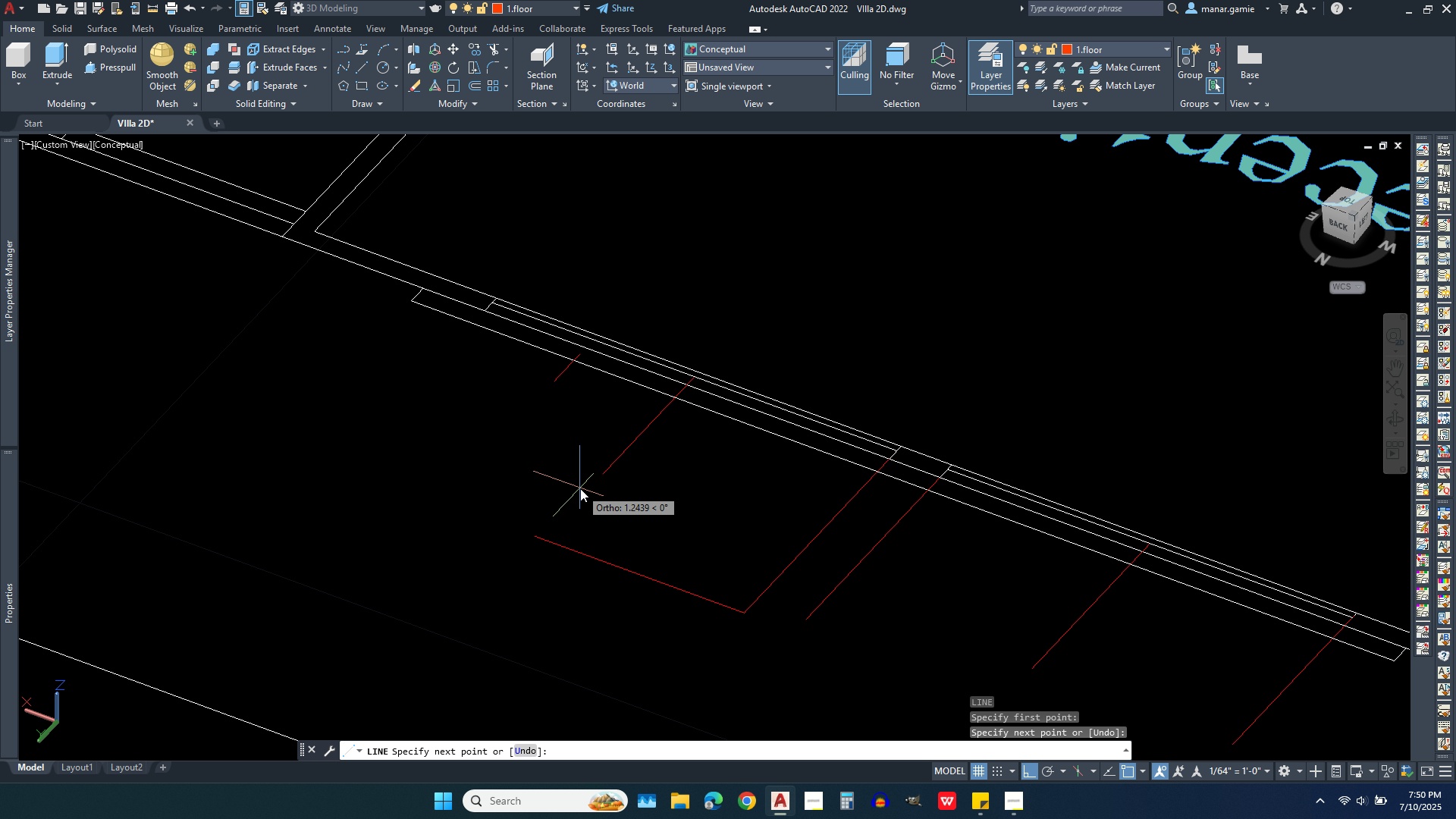 
right_click([580, 488])
 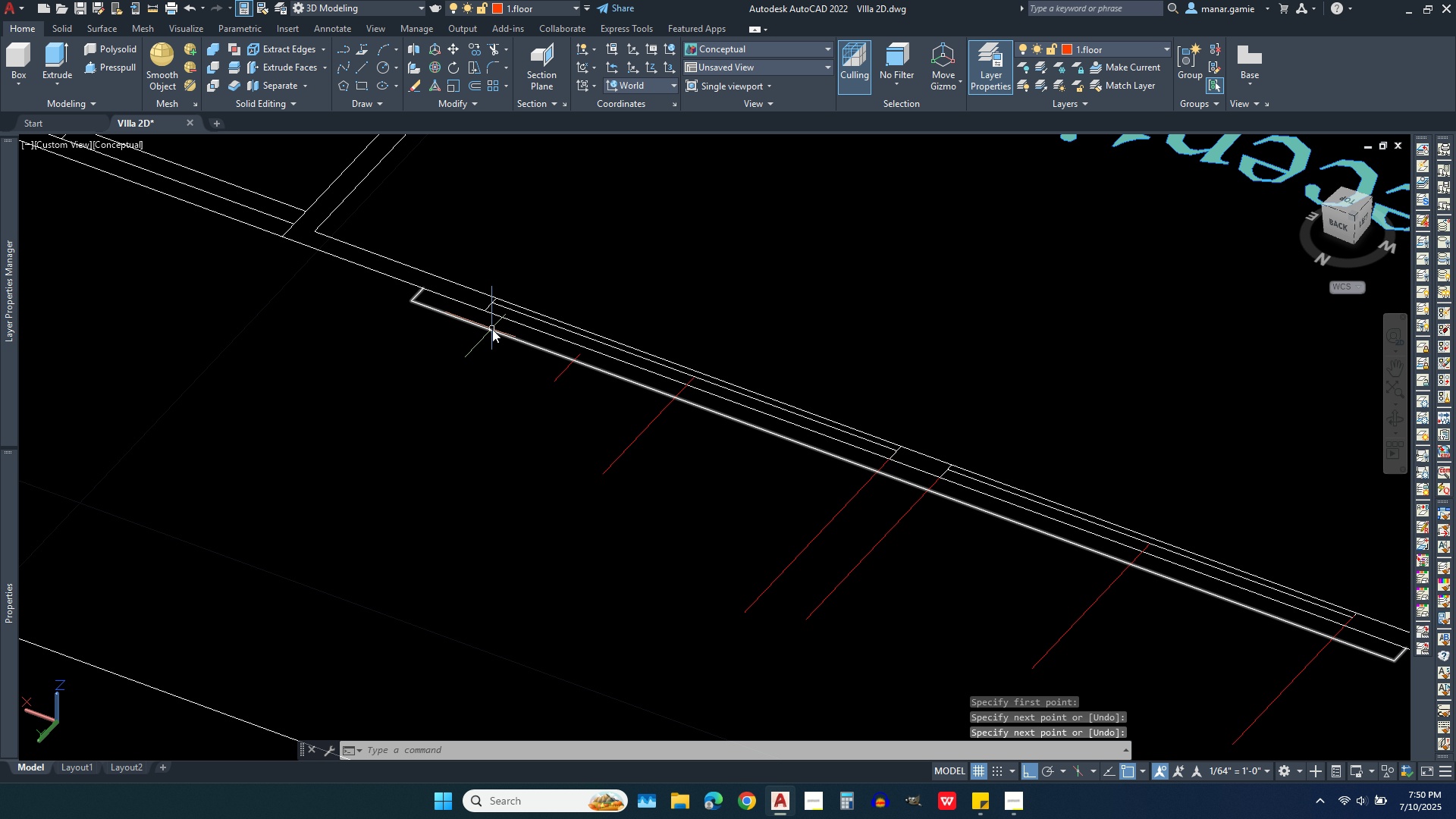 
right_click([487, 305])
 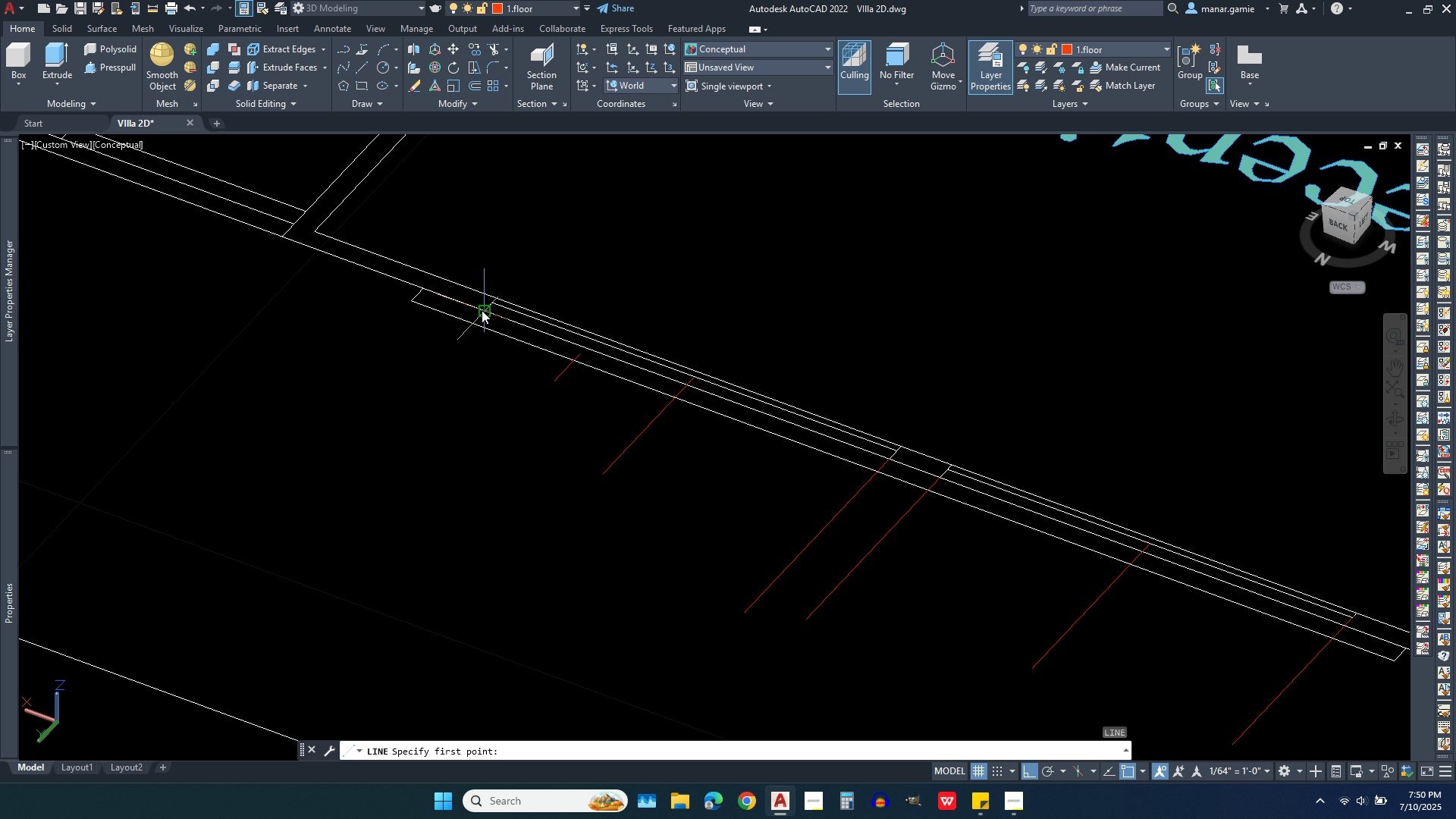 
left_click([482, 310])
 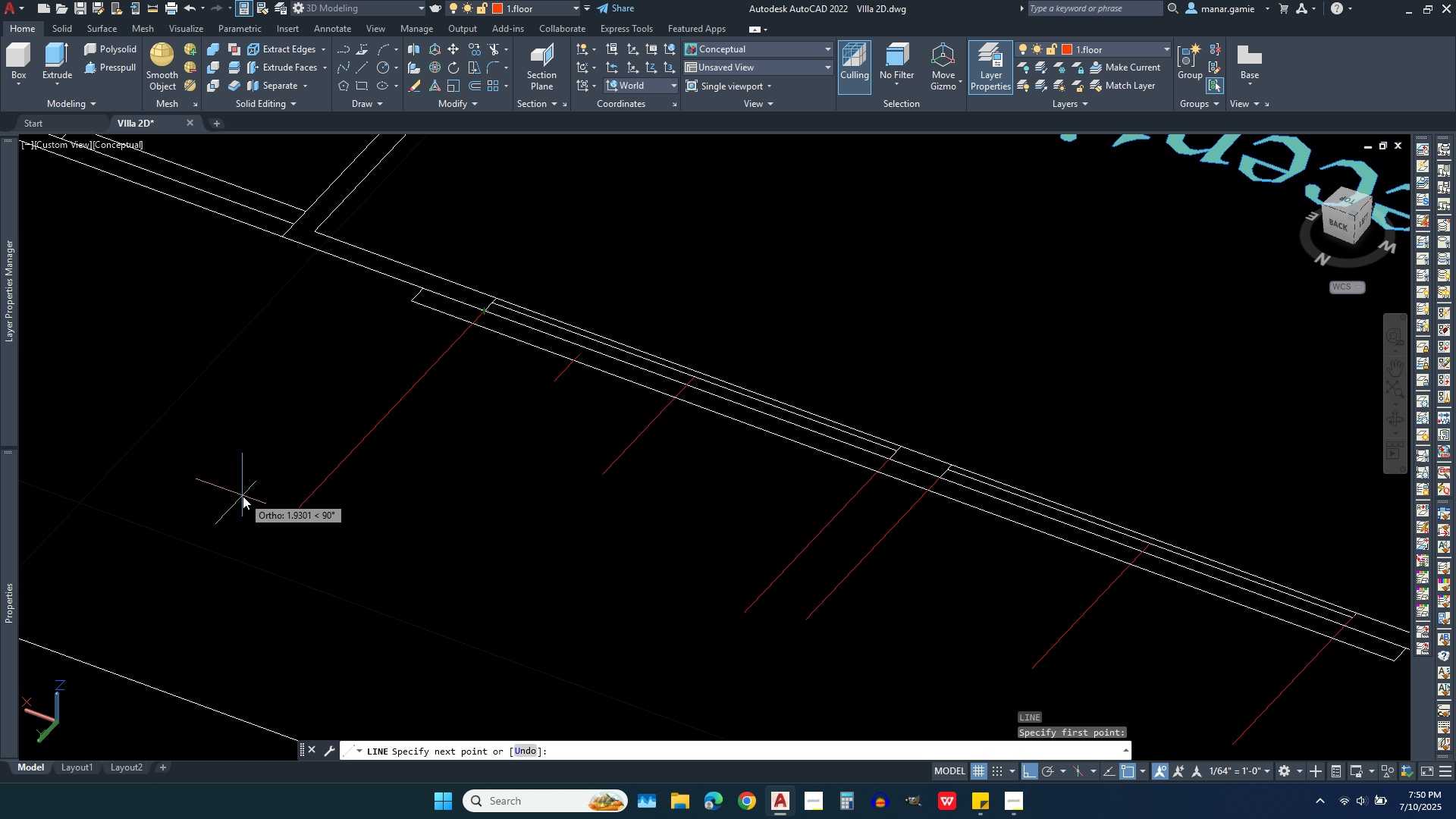 
left_click([243, 496])
 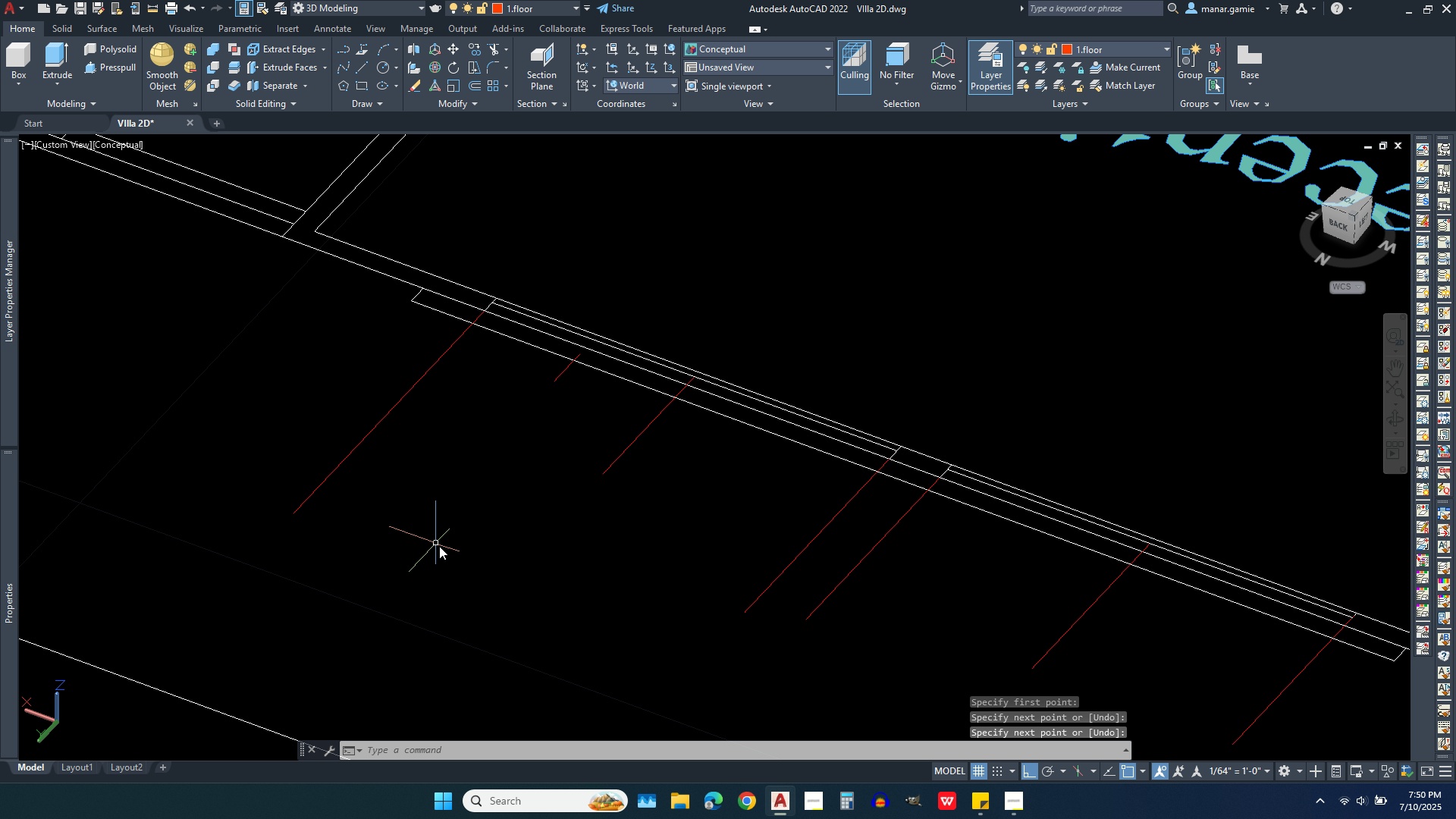 
right_click([434, 541])
 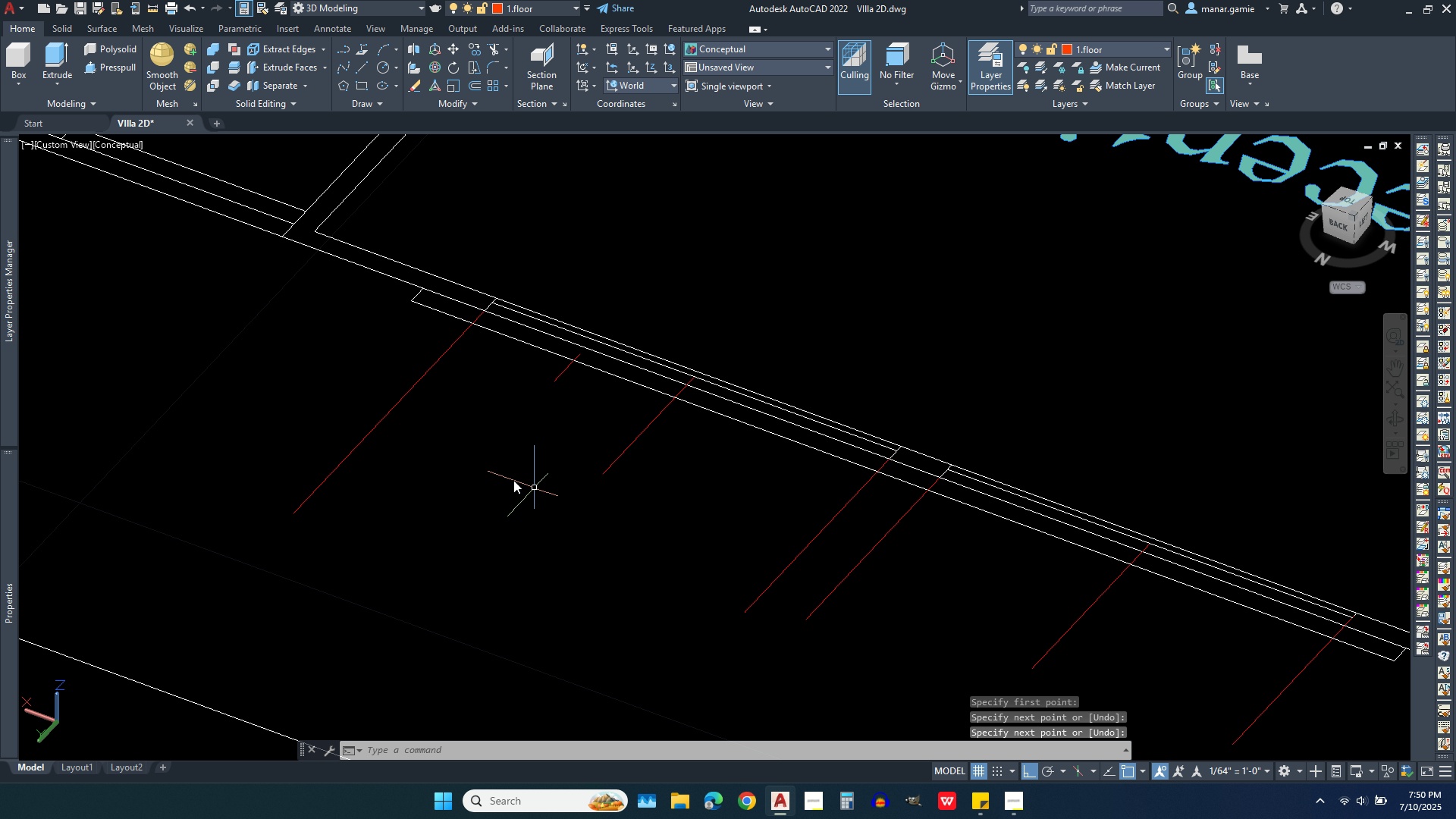 
scroll: coordinate [513, 480], scroll_direction: down, amount: 3.0
 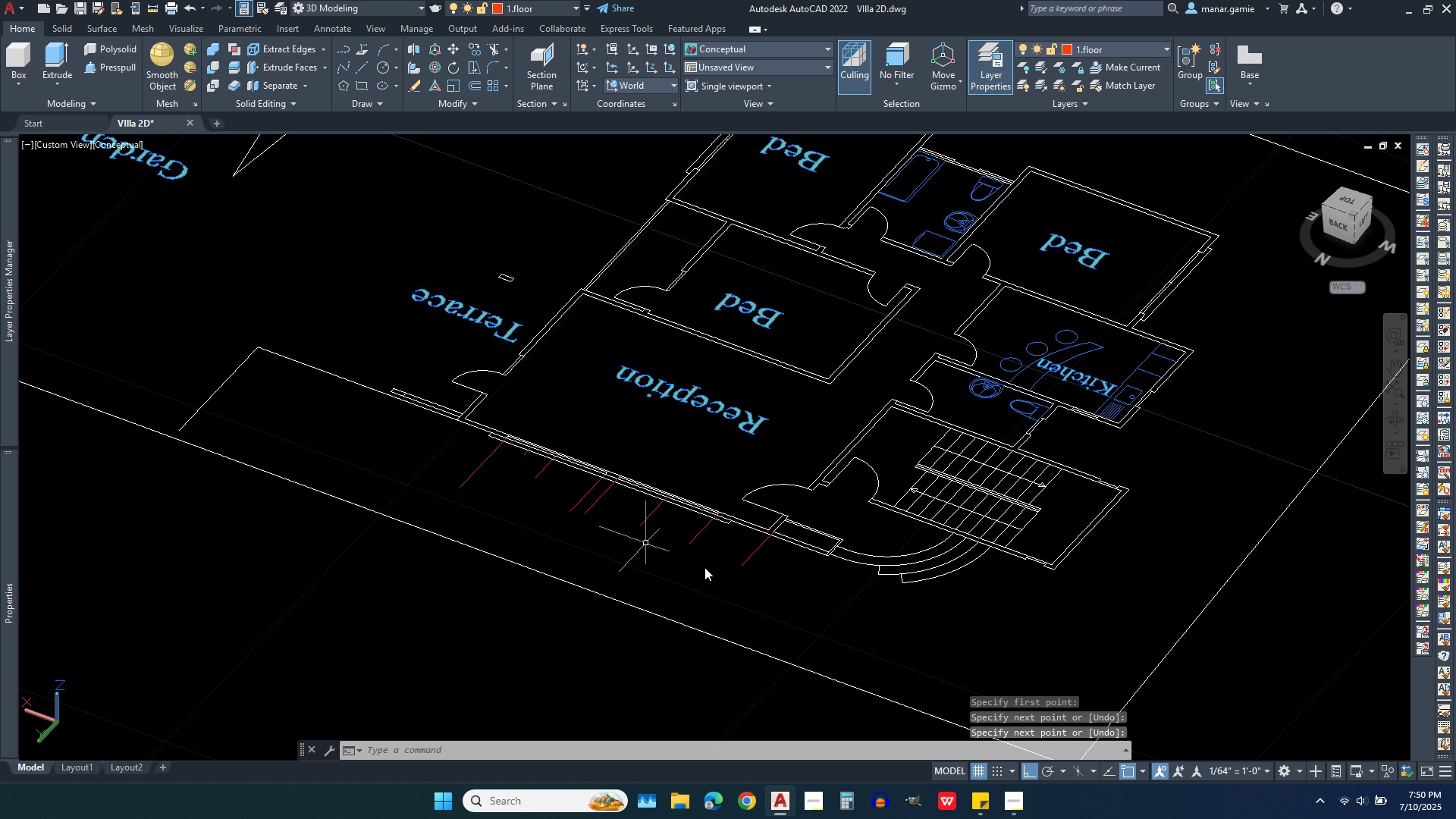 
scroll: coordinate [869, 526], scroll_direction: up, amount: 4.0
 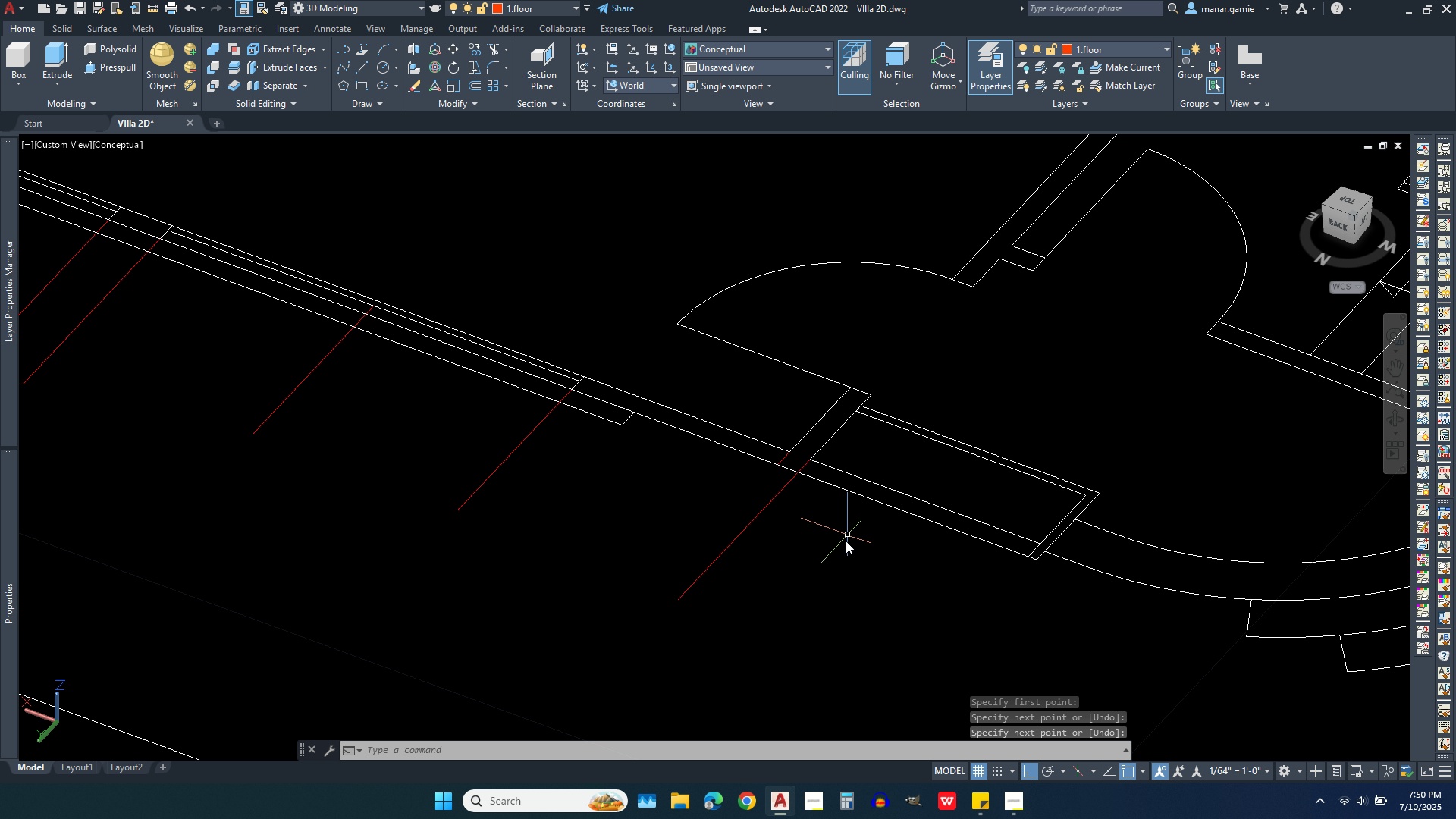 
scroll: coordinate [988, 615], scroll_direction: down, amount: 3.0
 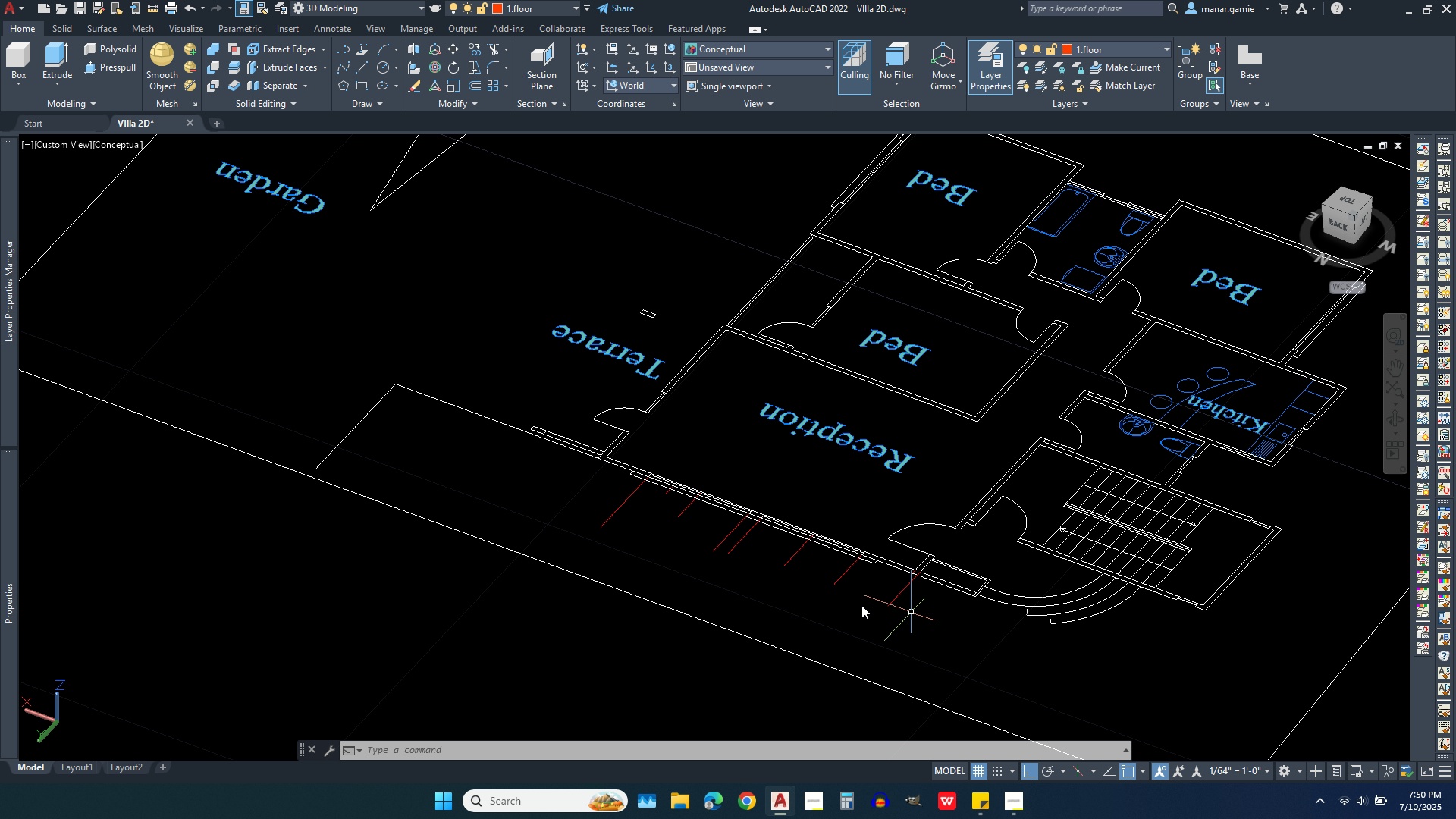 
scroll: coordinate [853, 595], scroll_direction: up, amount: 2.0
 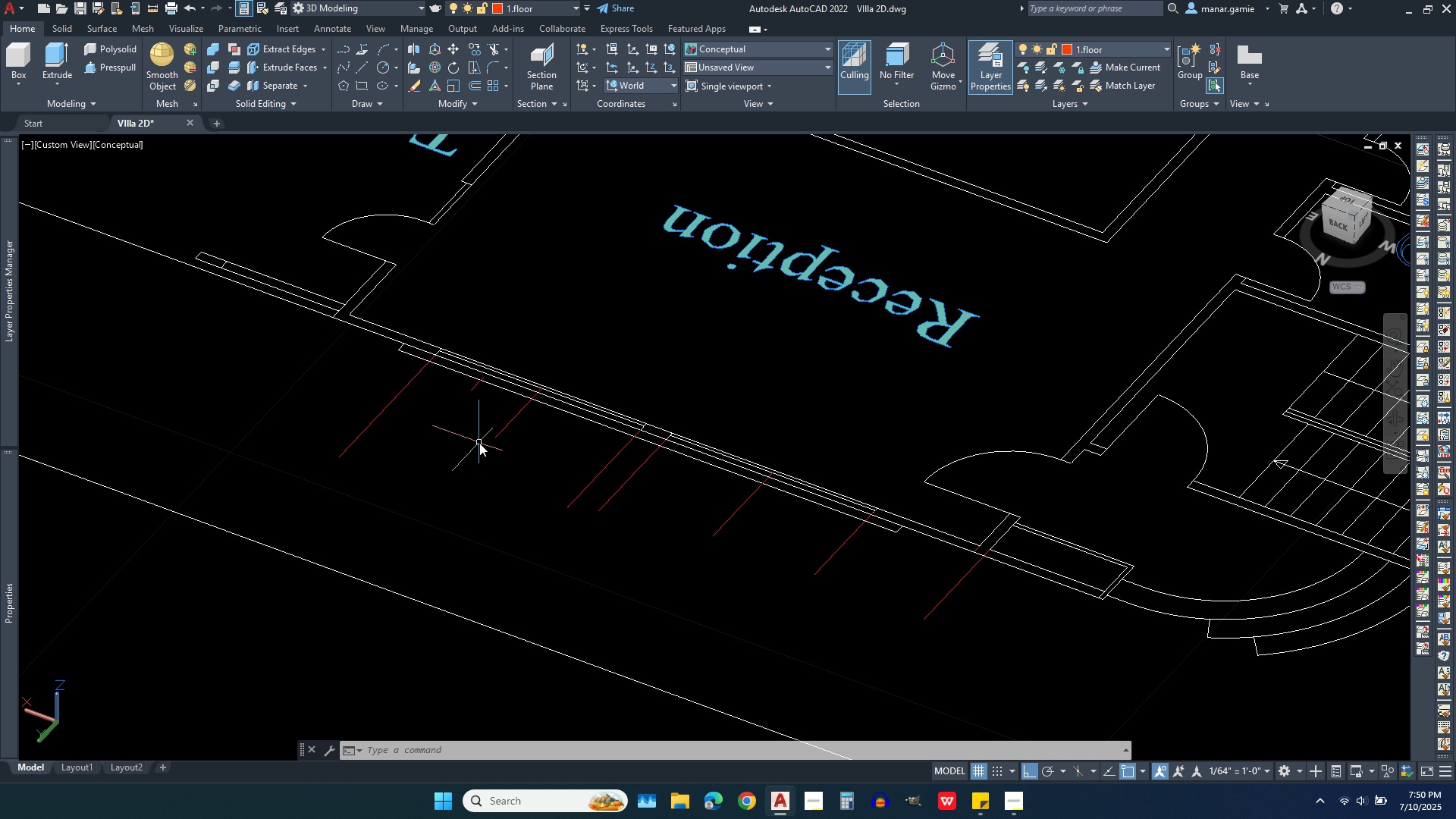 
wait(8.05)
 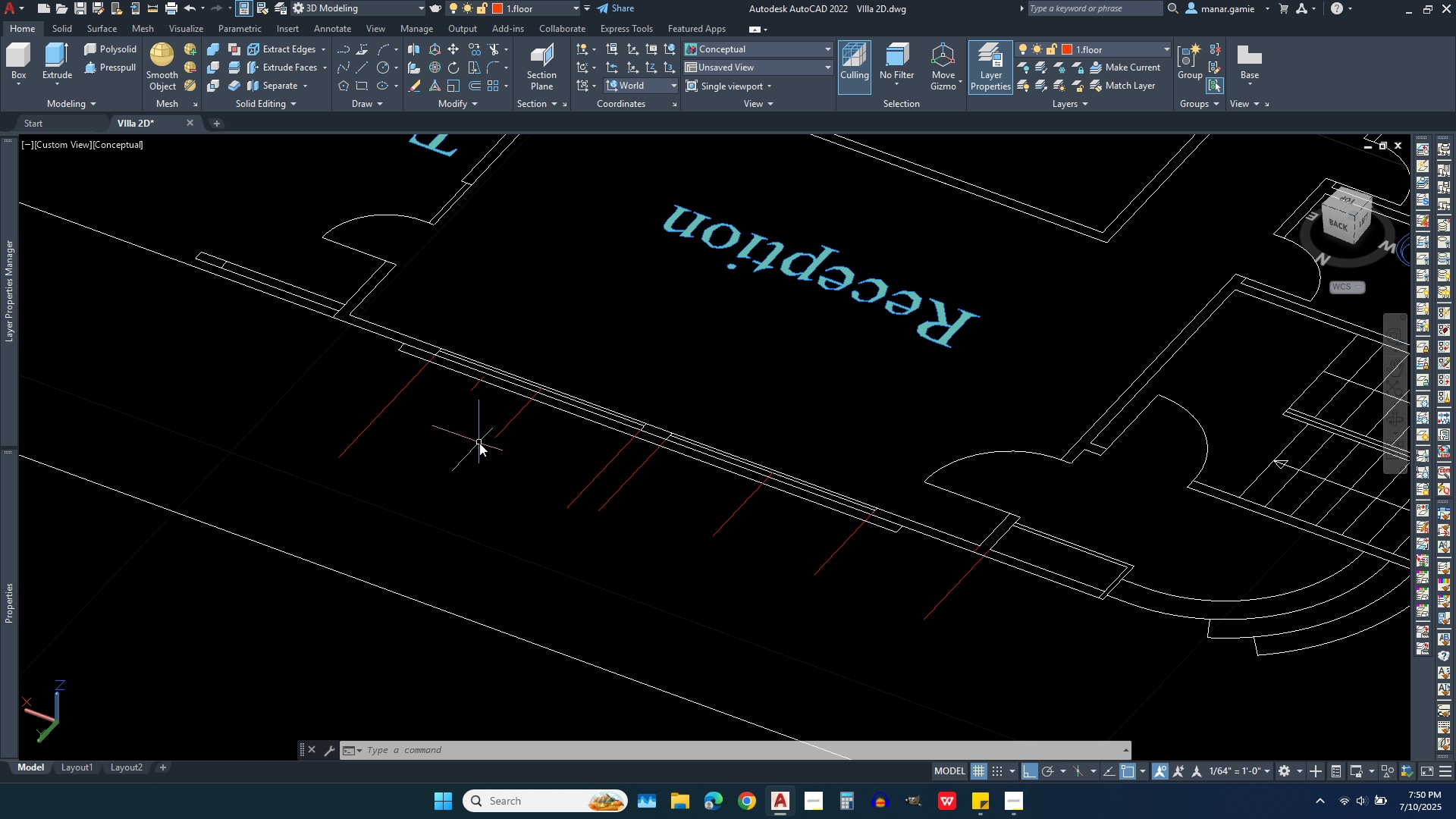 
scroll: coordinate [784, 504], scroll_direction: down, amount: 2.0
 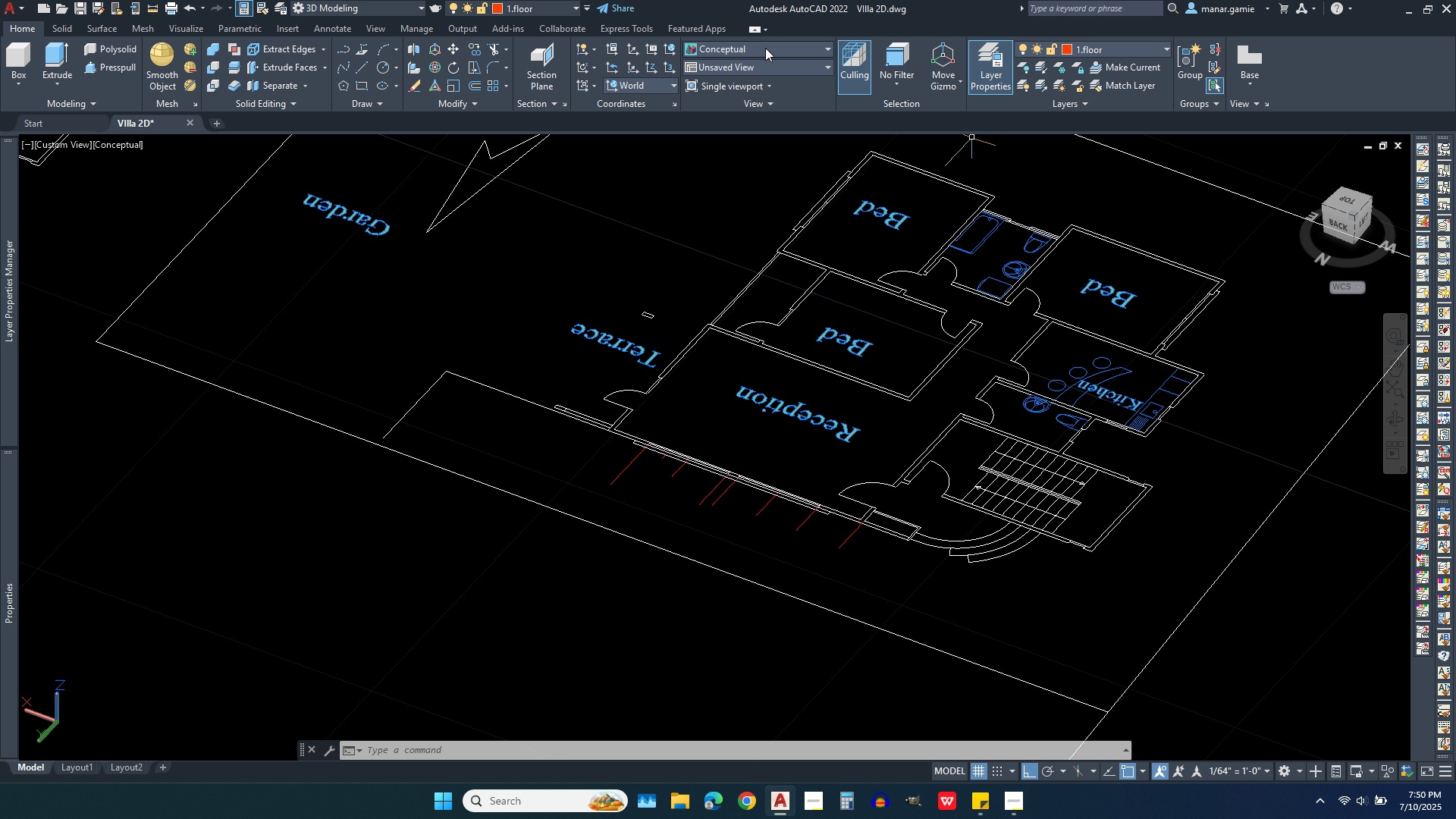 
left_click([1119, 50])
 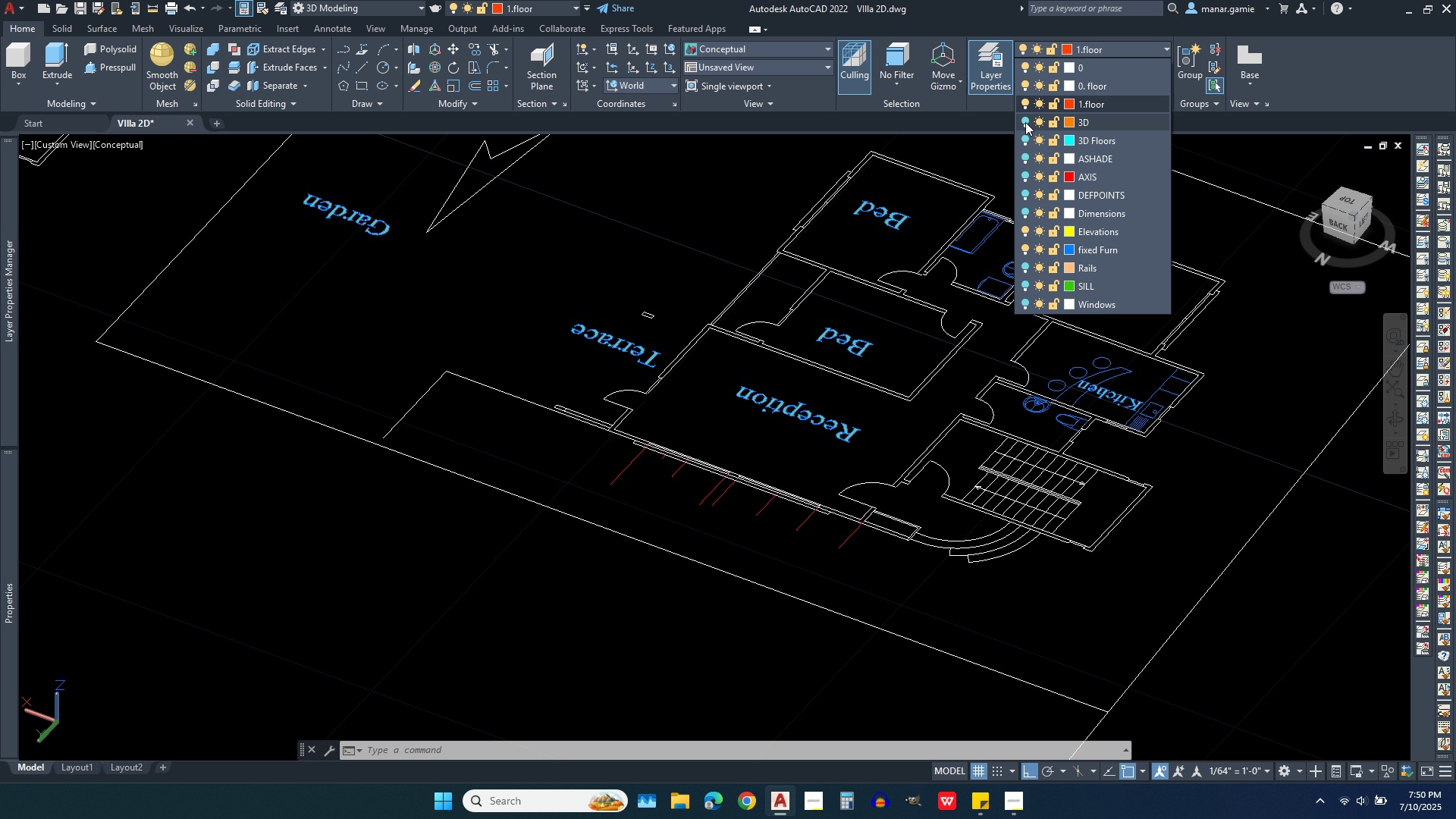 
left_click([1025, 119])
 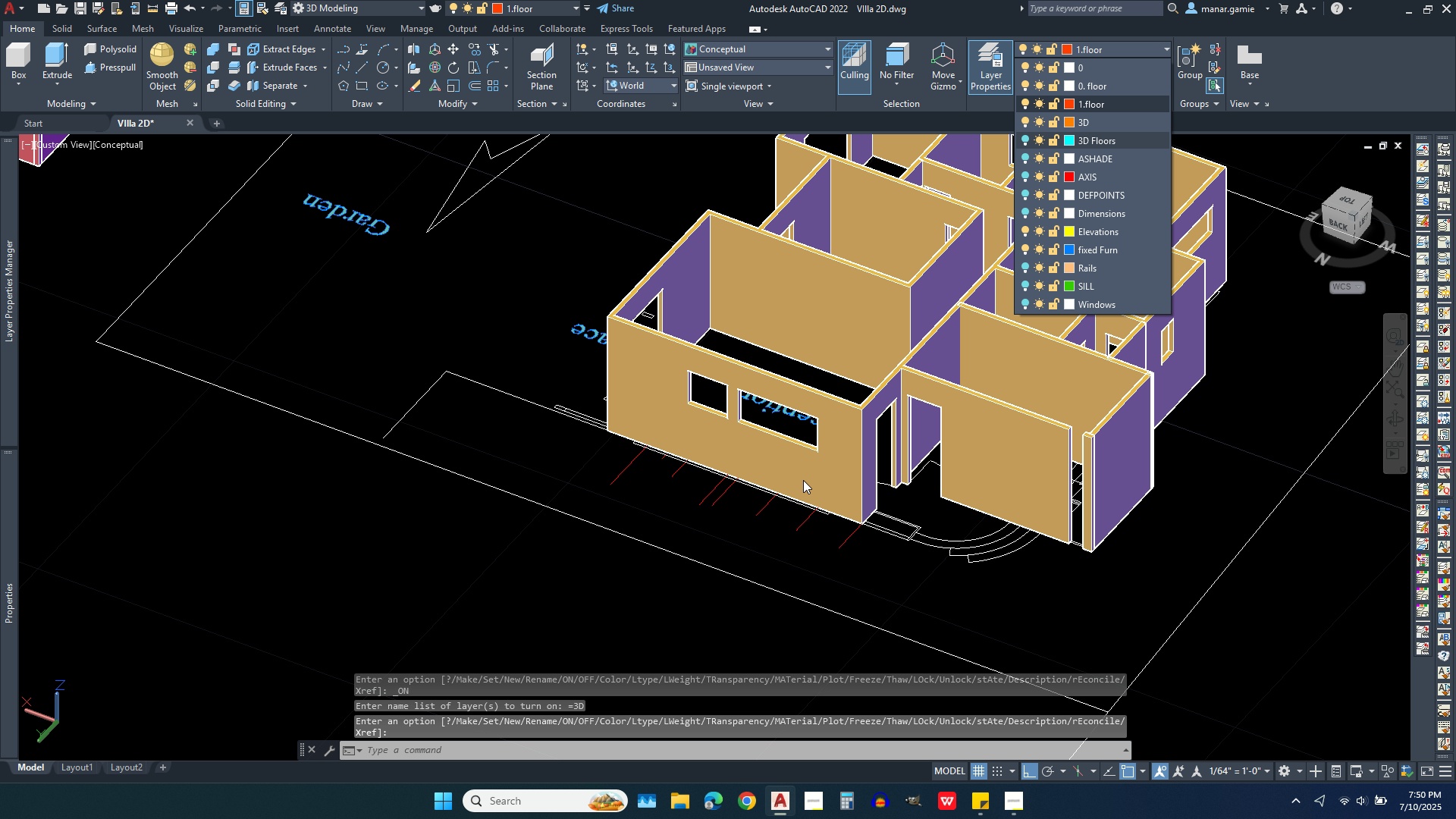 
scroll: coordinate [774, 496], scroll_direction: up, amount: 1.0
 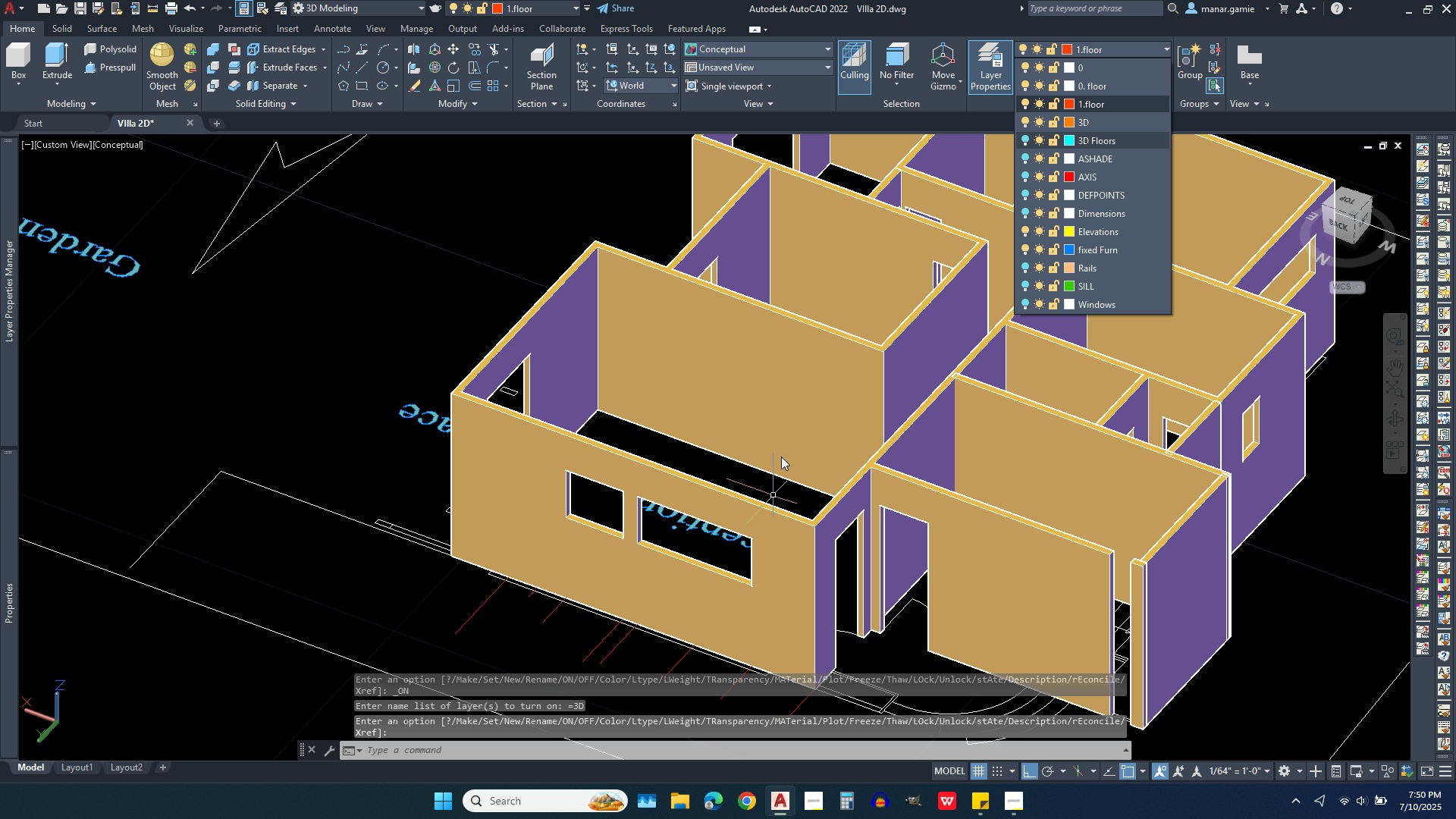 
scroll: coordinate [781, 453], scroll_direction: down, amount: 1.0
 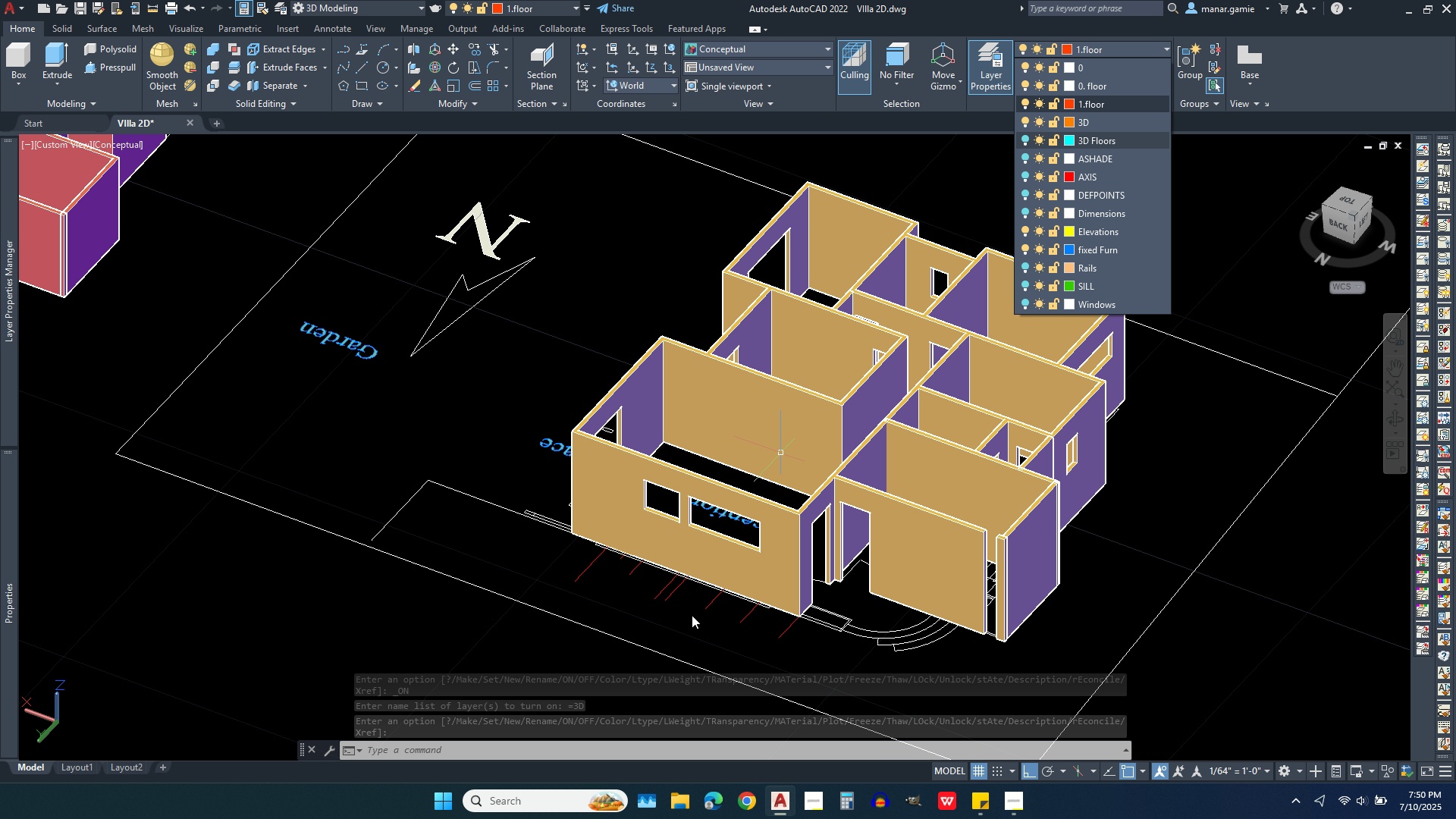 
scroll: coordinate [617, 584], scroll_direction: up, amount: 2.0
 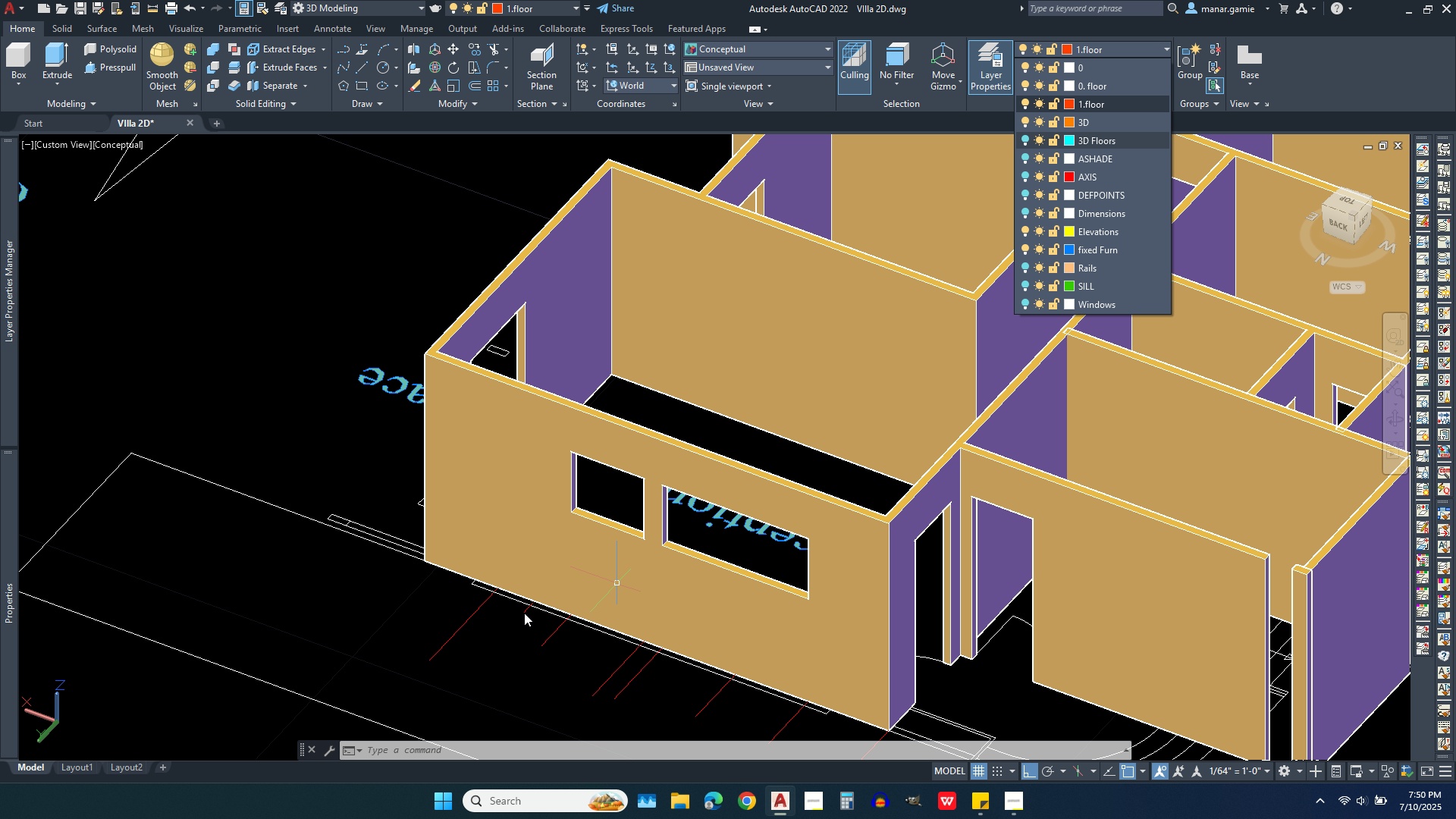 
left_click([529, 618])
 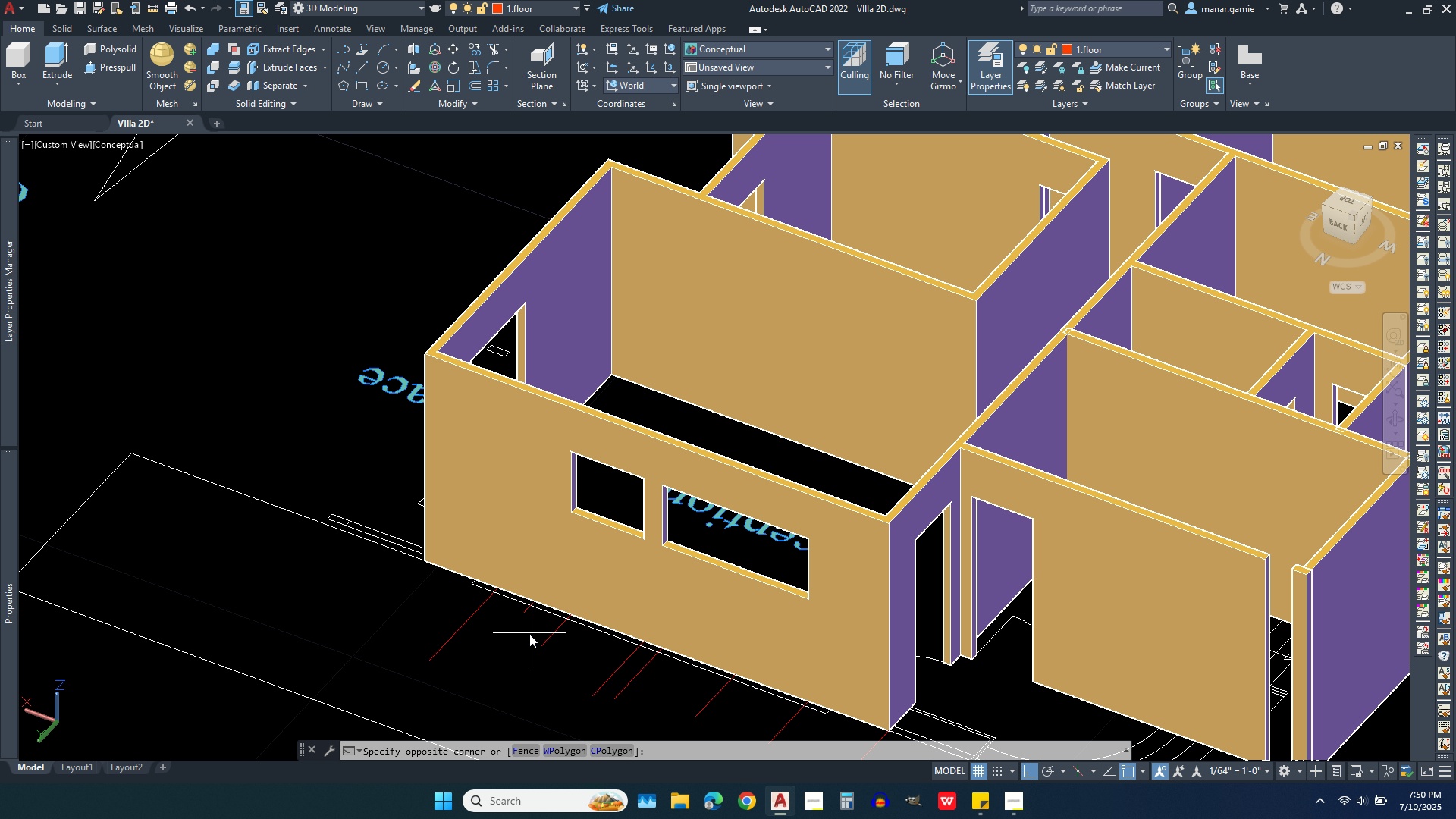 
left_click([529, 634])
 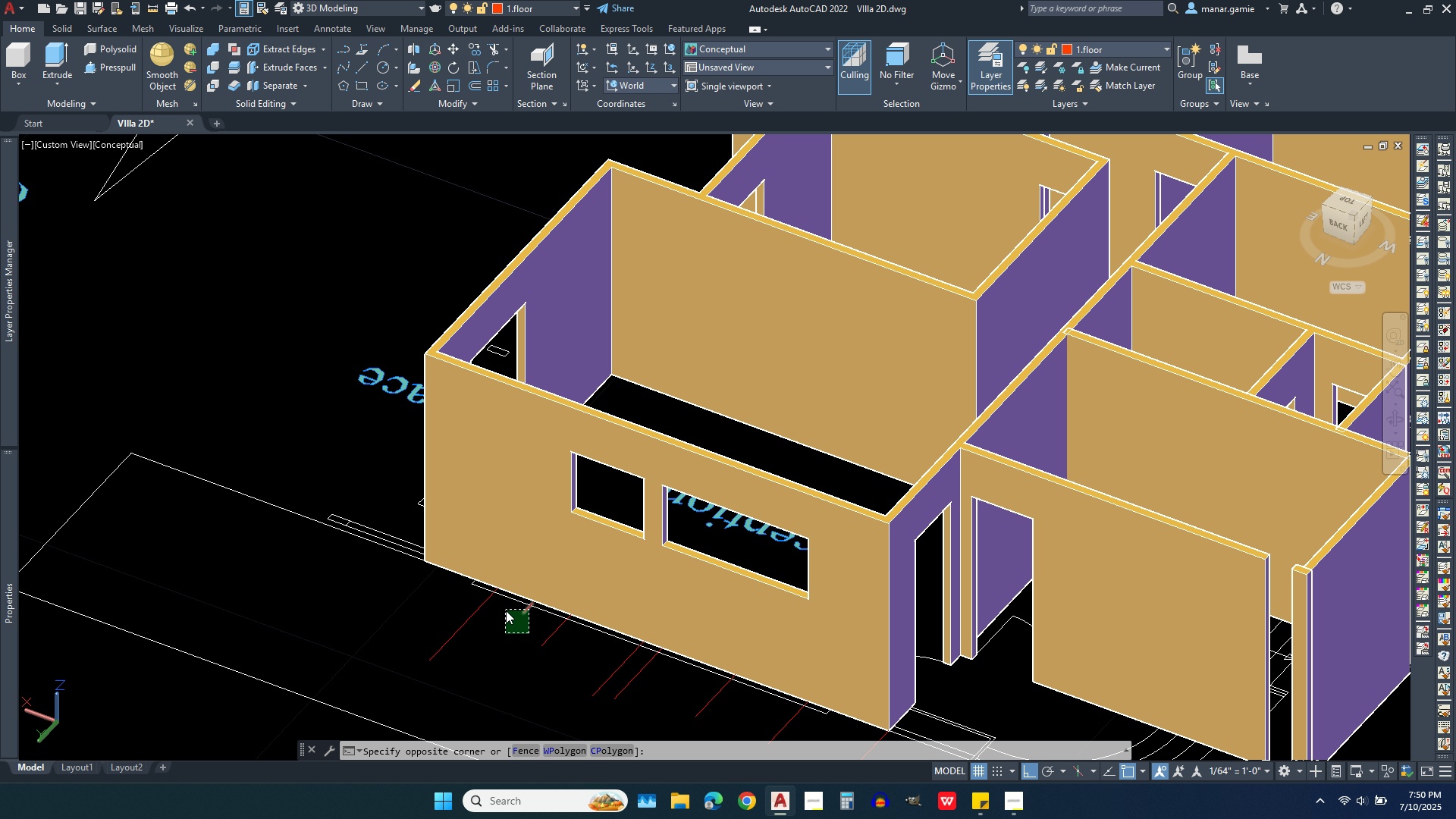 
left_click([506, 610])